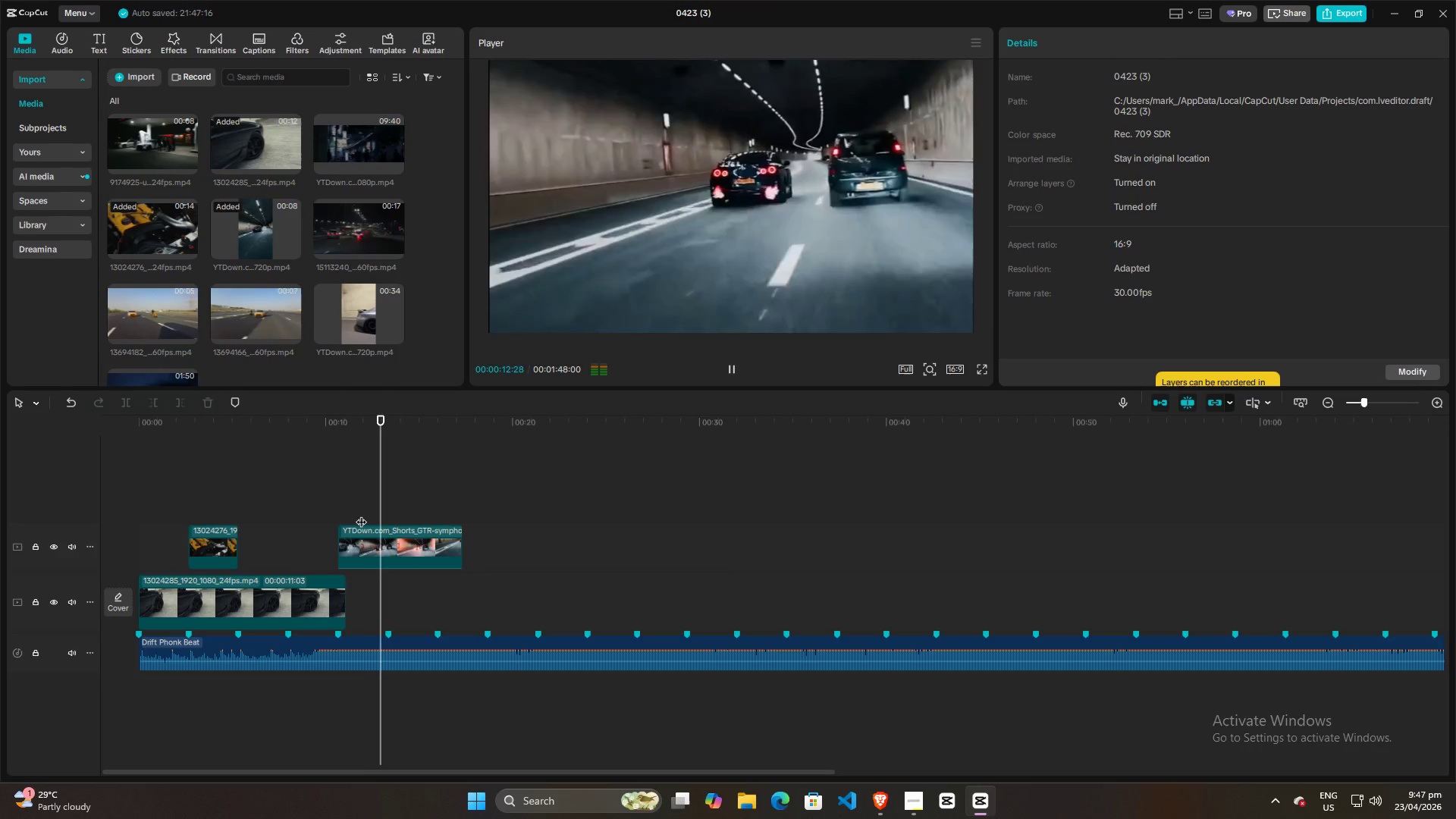 
key(Space)
 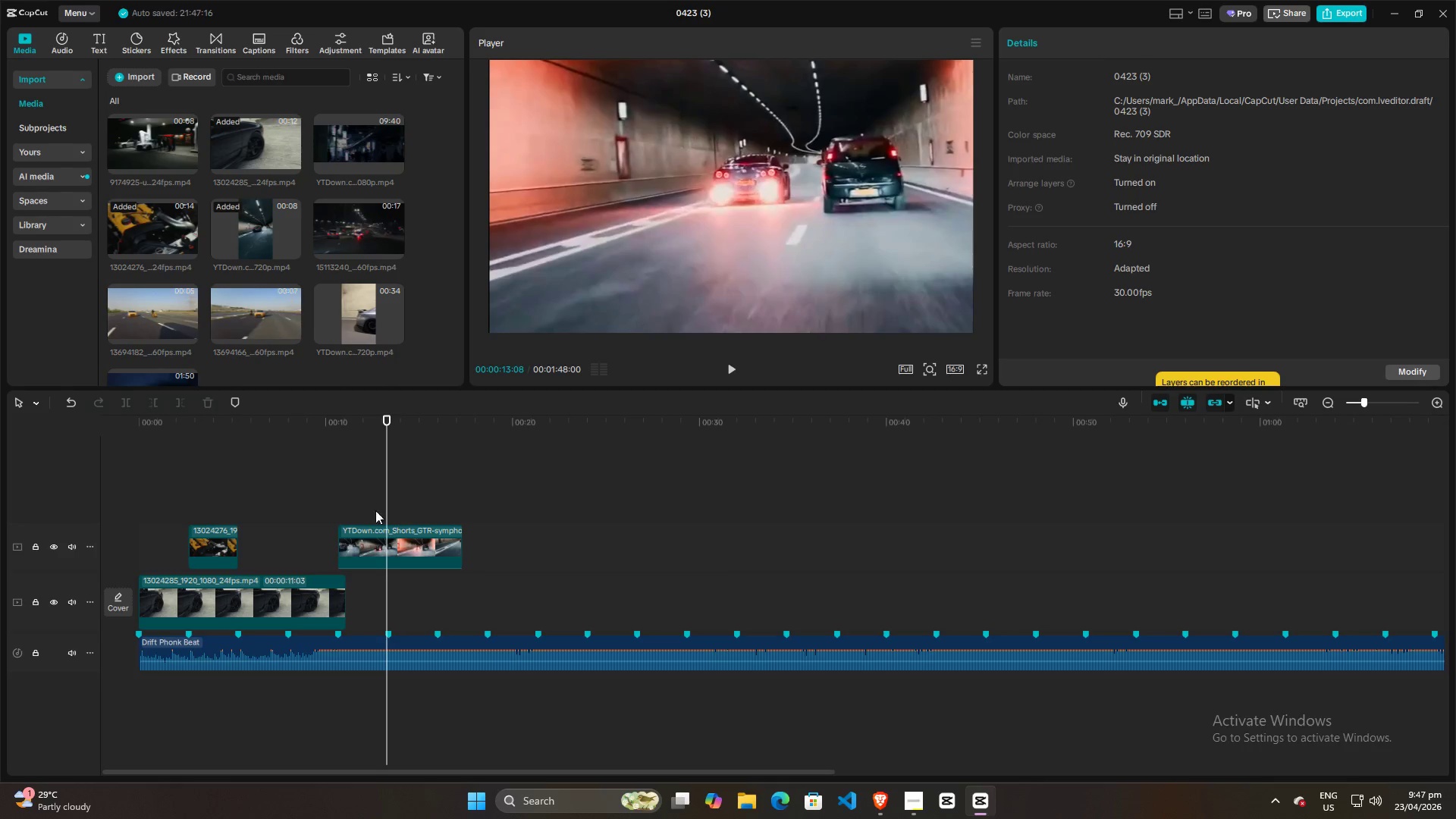 
left_click([355, 504])
 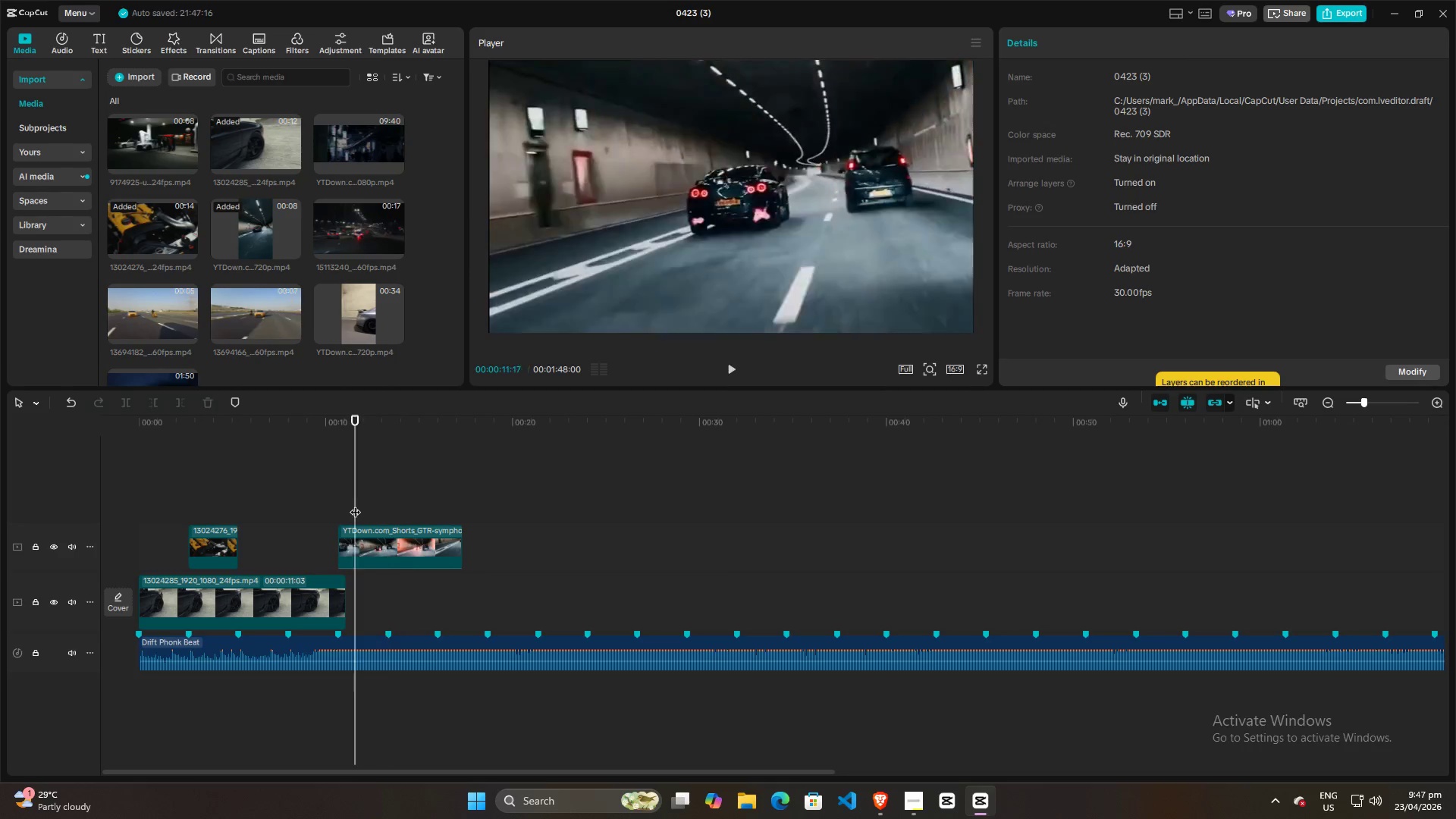 
key(Space)
 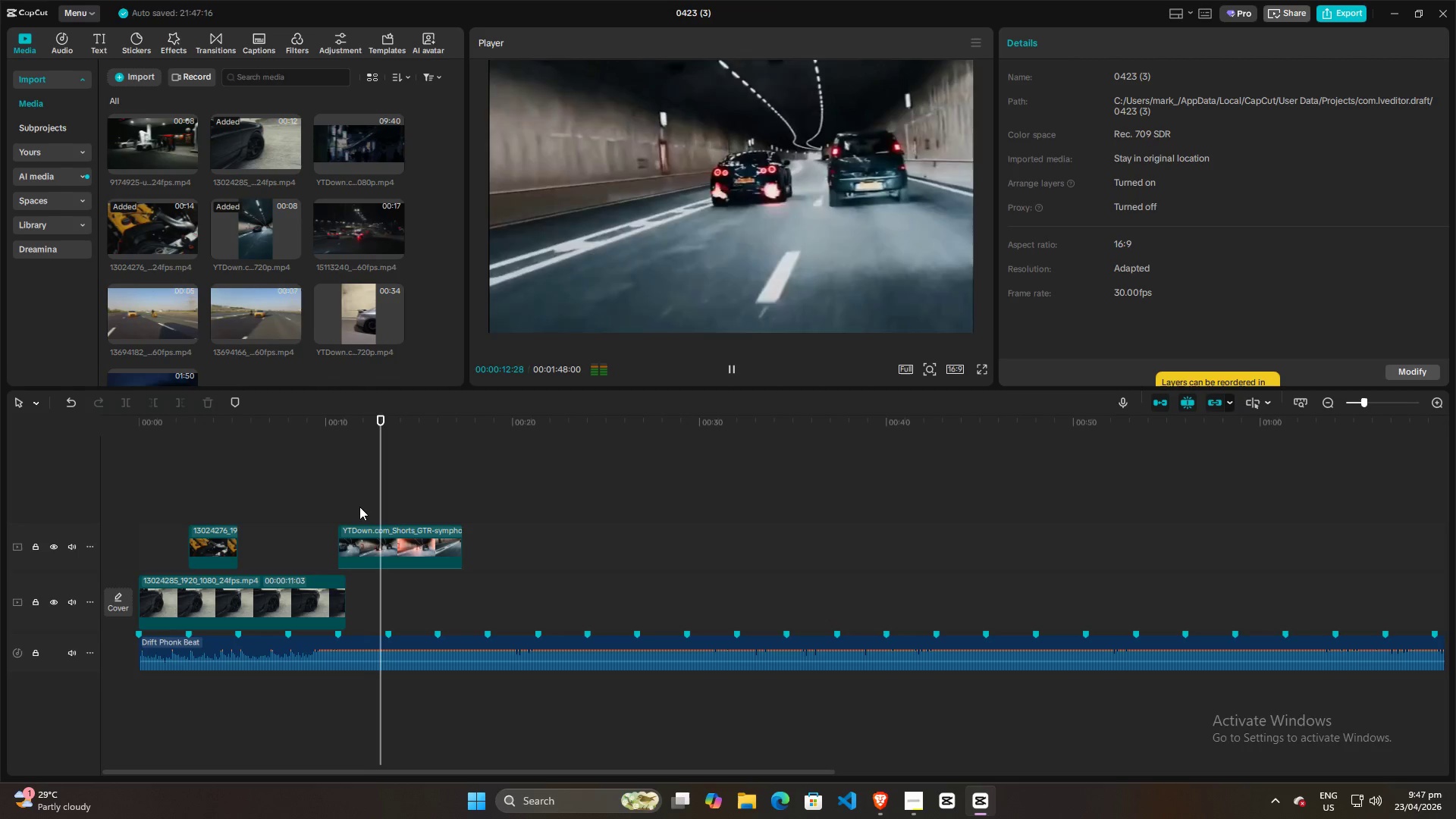 
key(Space)
 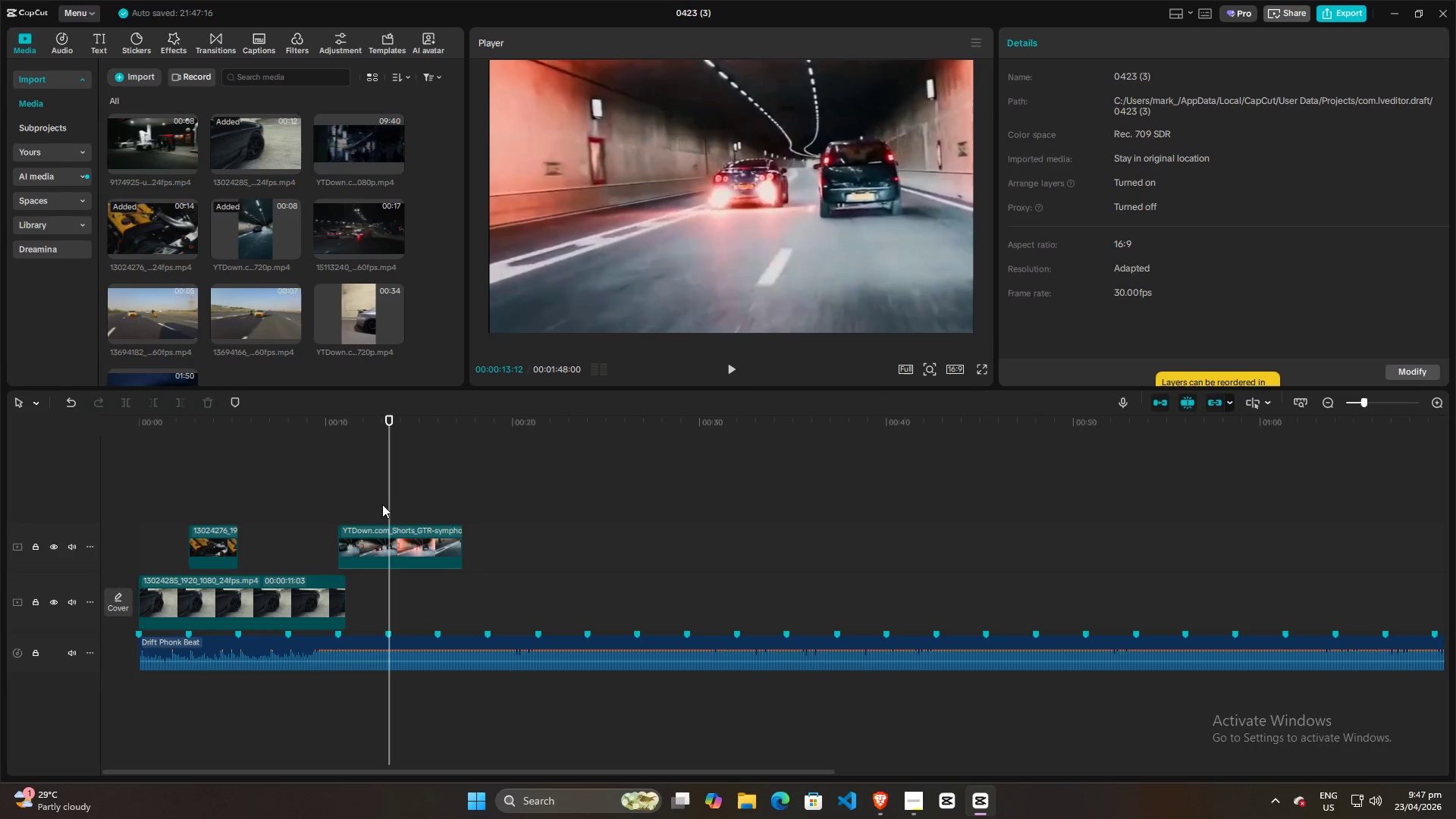 
left_click_drag(start_coordinate=[390, 497], to_coordinate=[390, 501])
 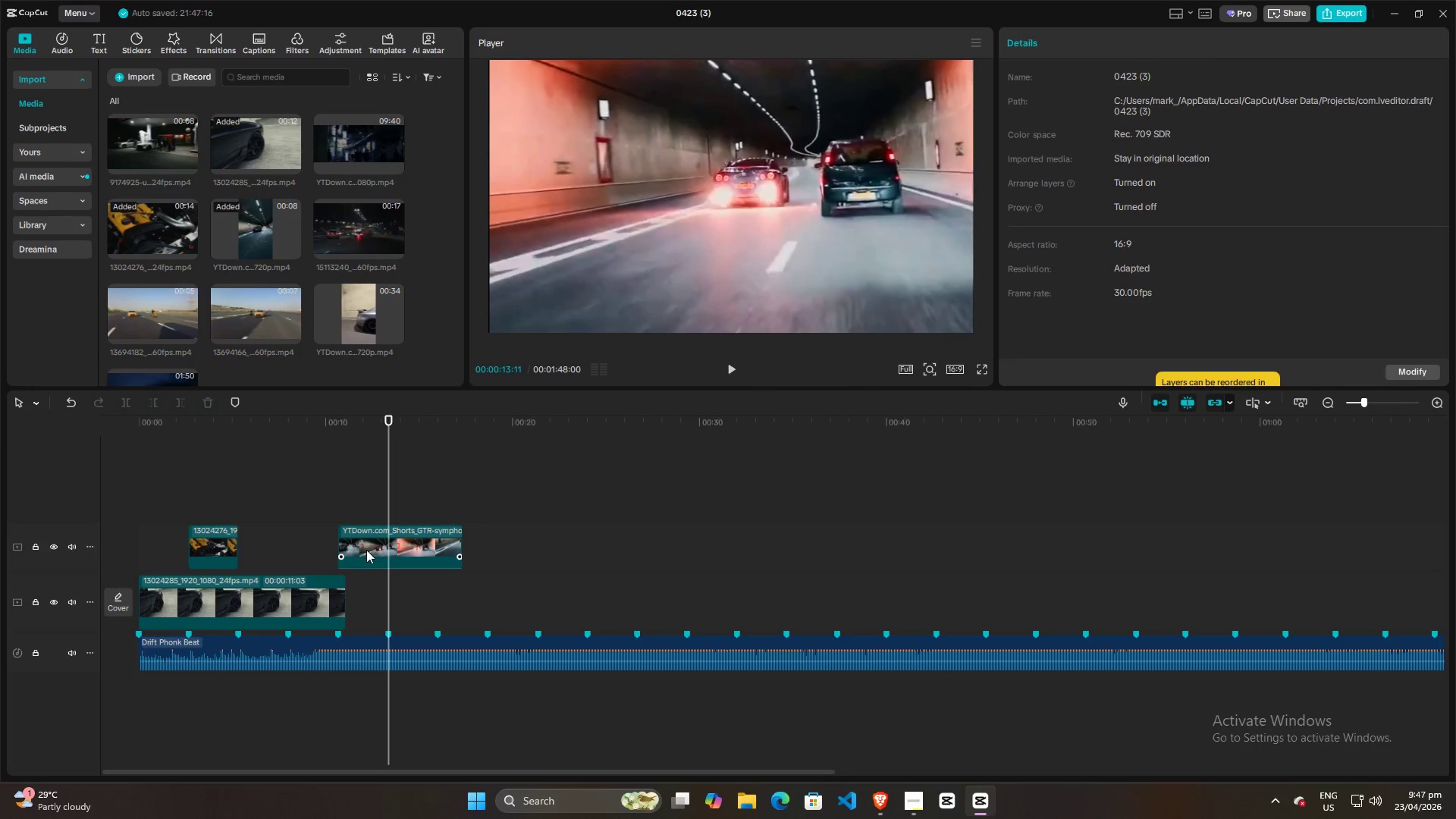 
left_click([366, 550])
 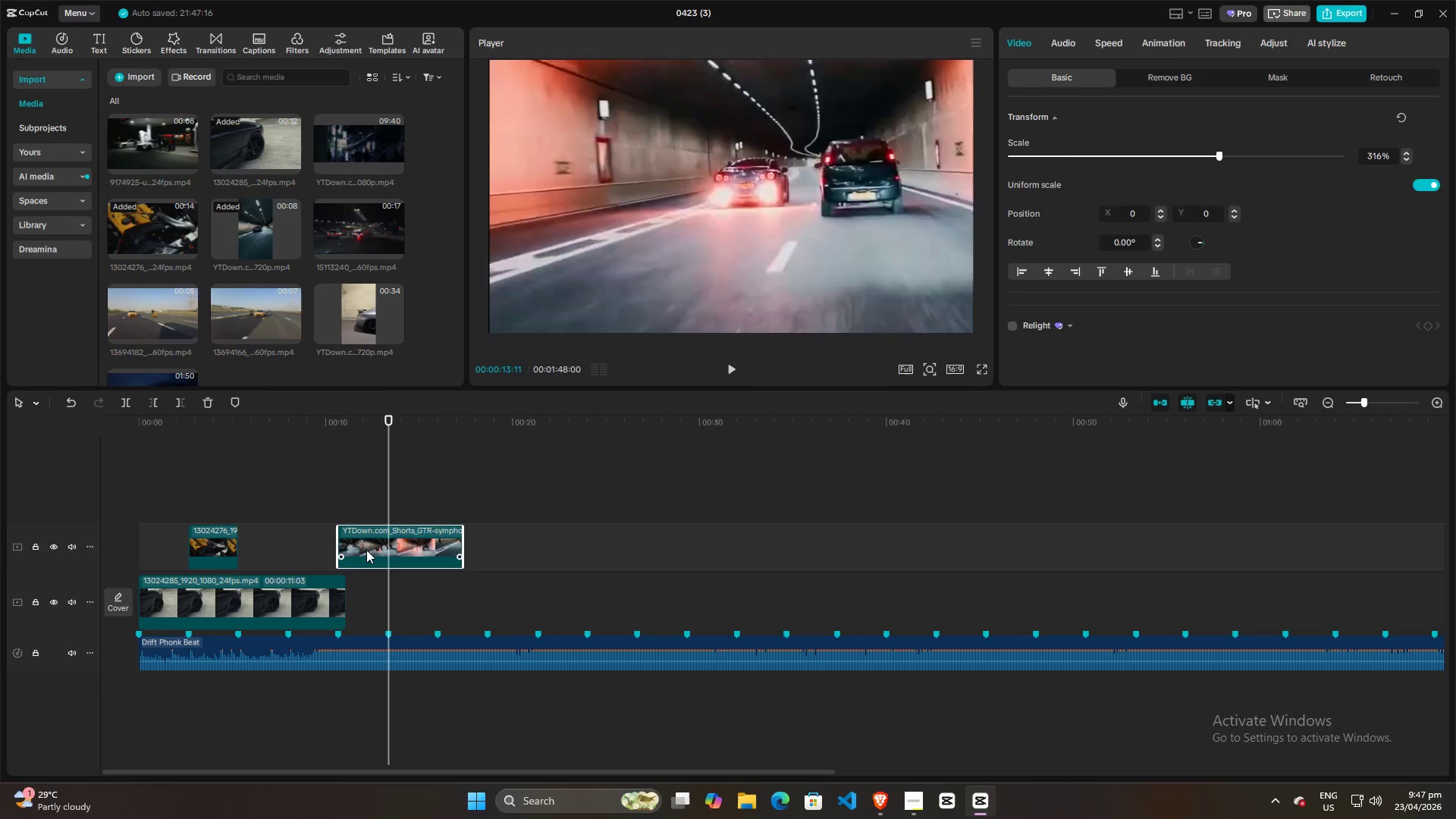 
key(W)
 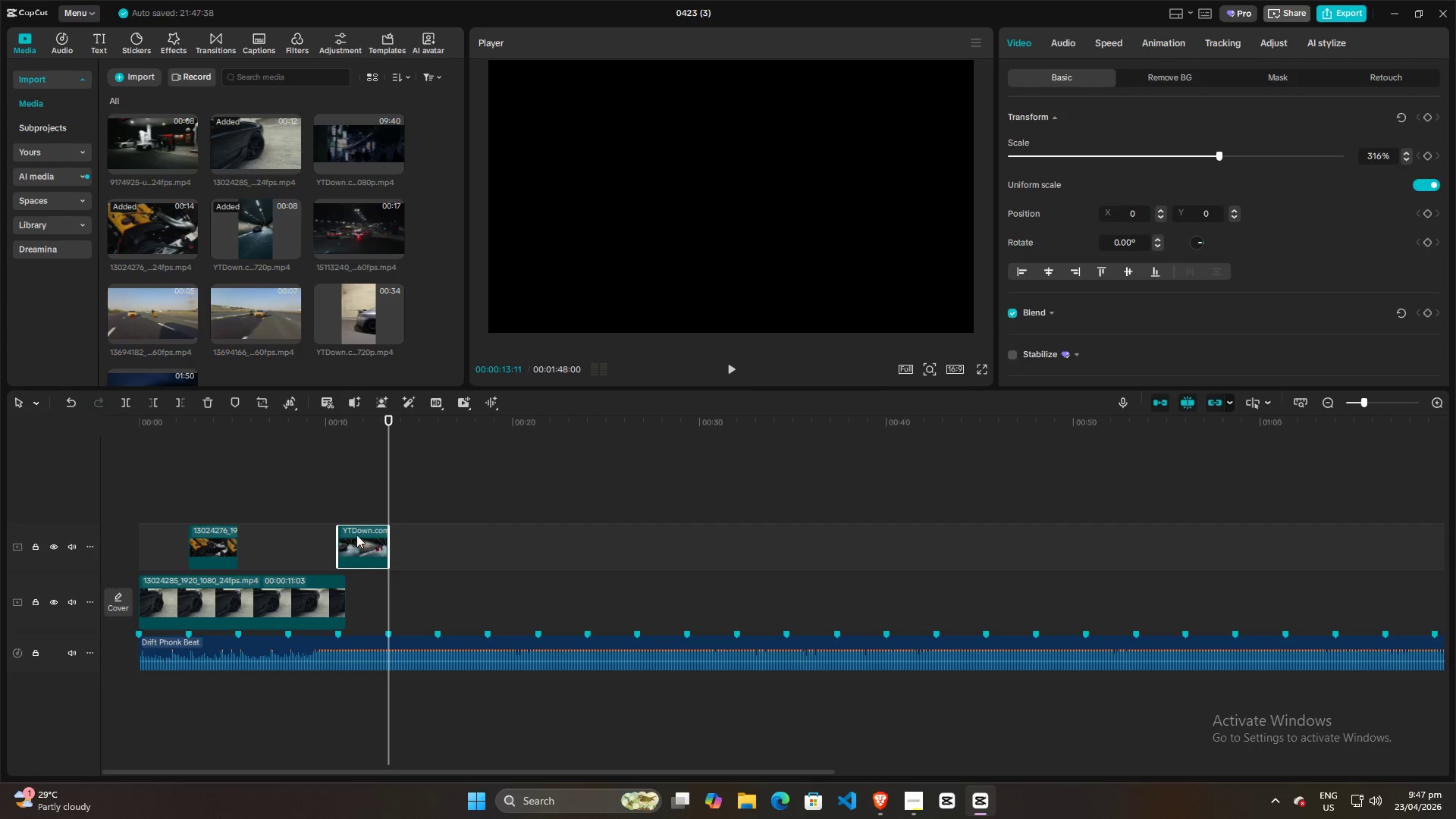 
left_click([358, 548])
 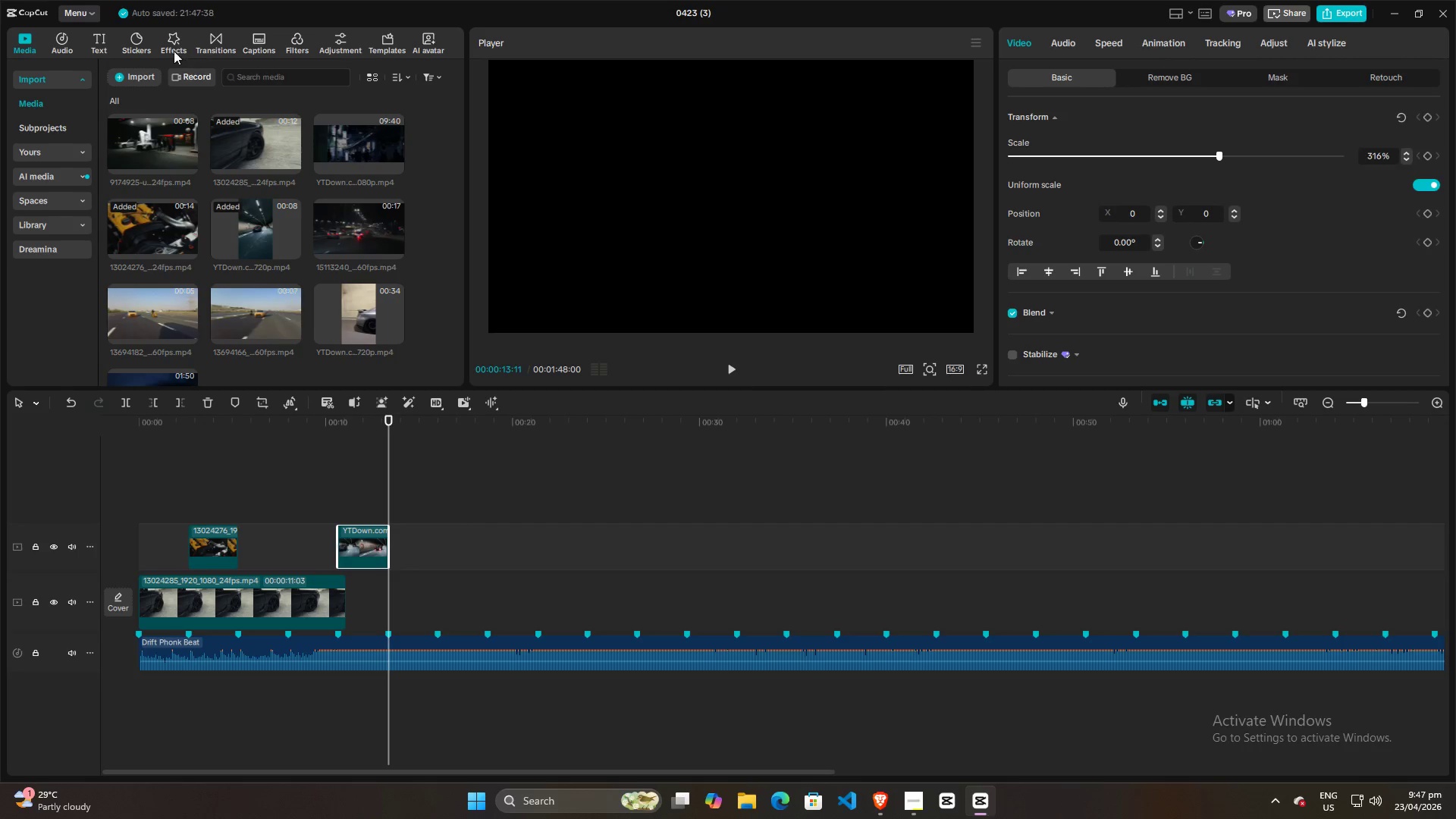 
left_click([164, 39])
 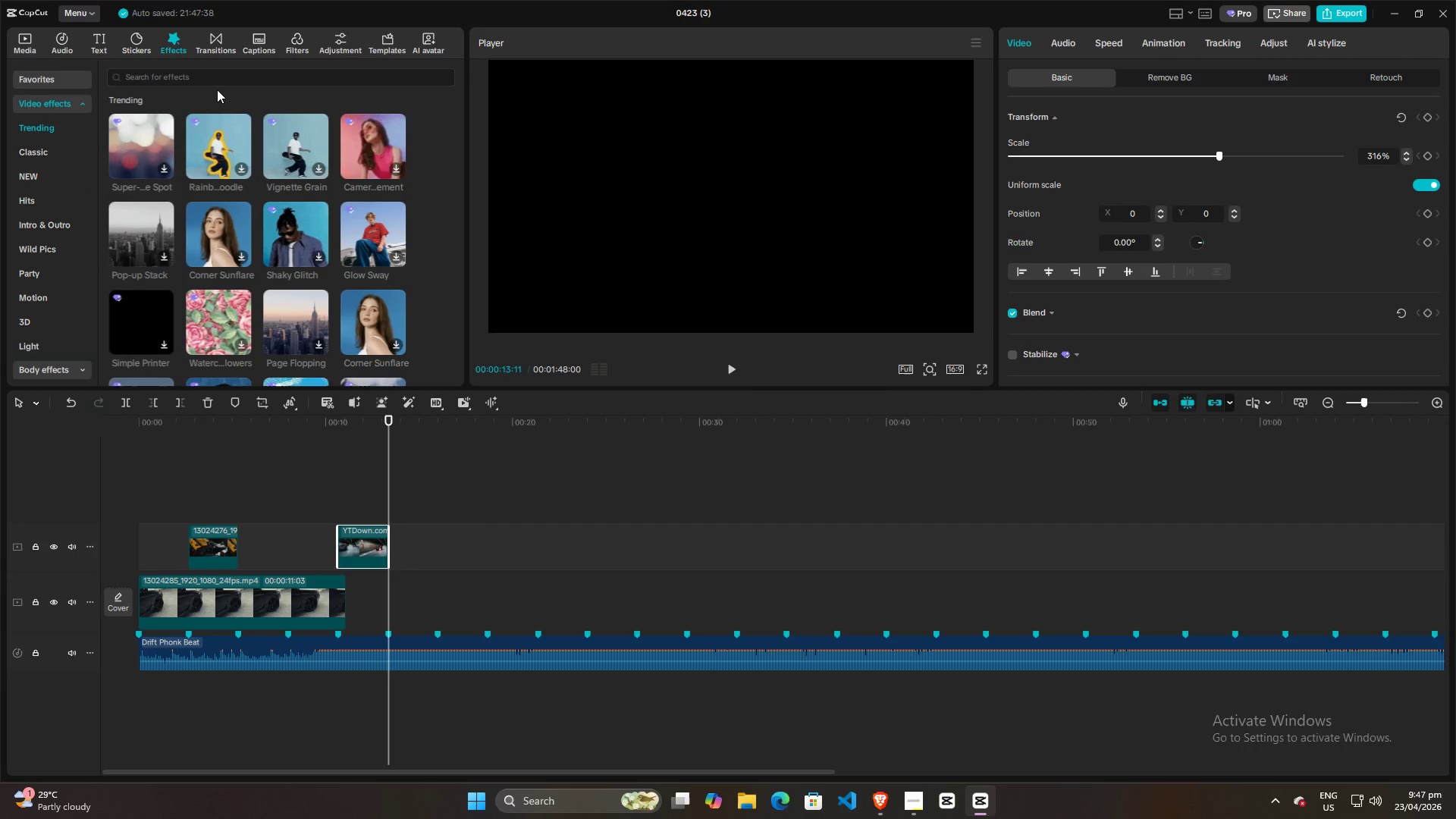 
left_click([213, 82])
 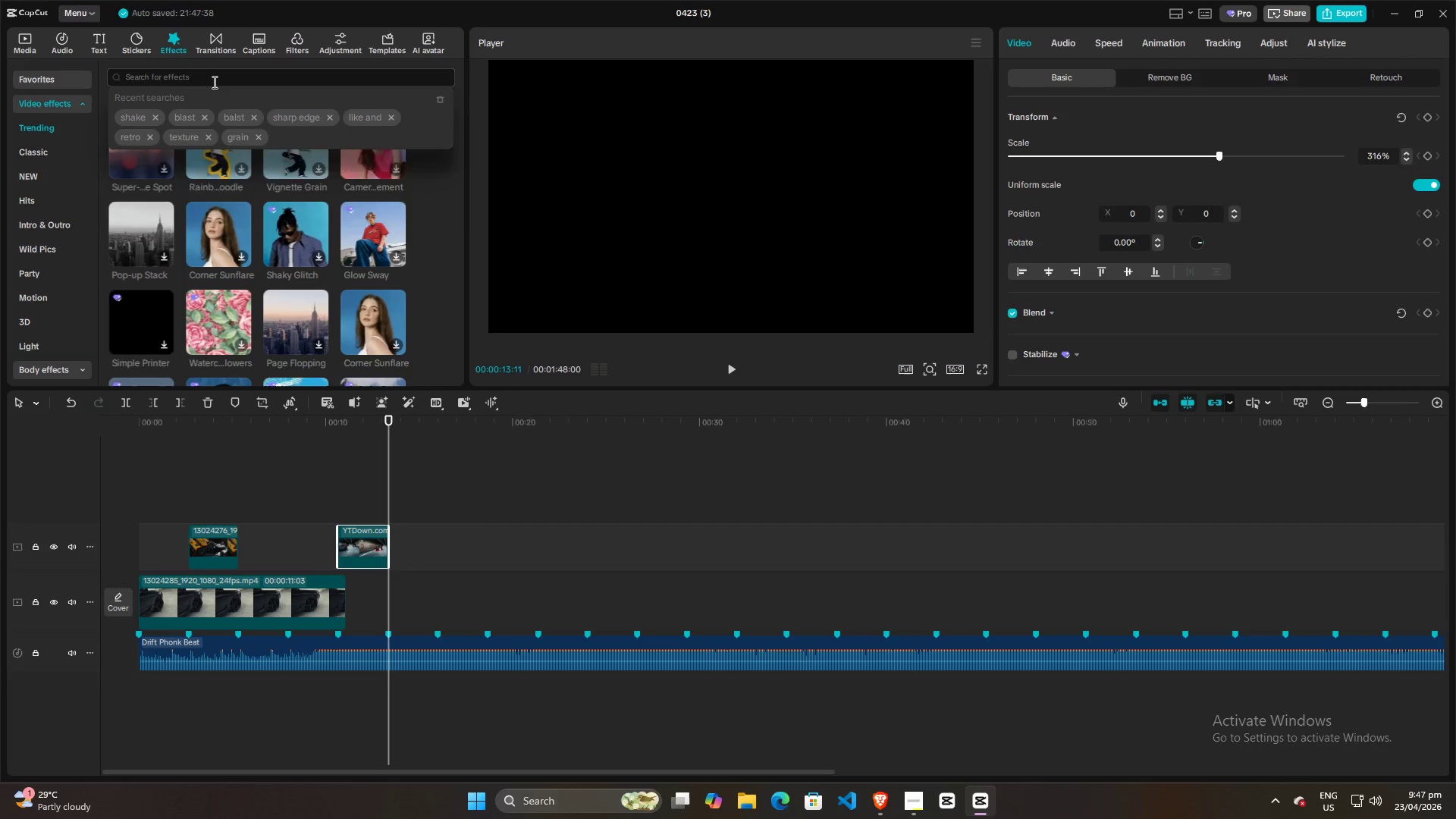 
type(shake)
 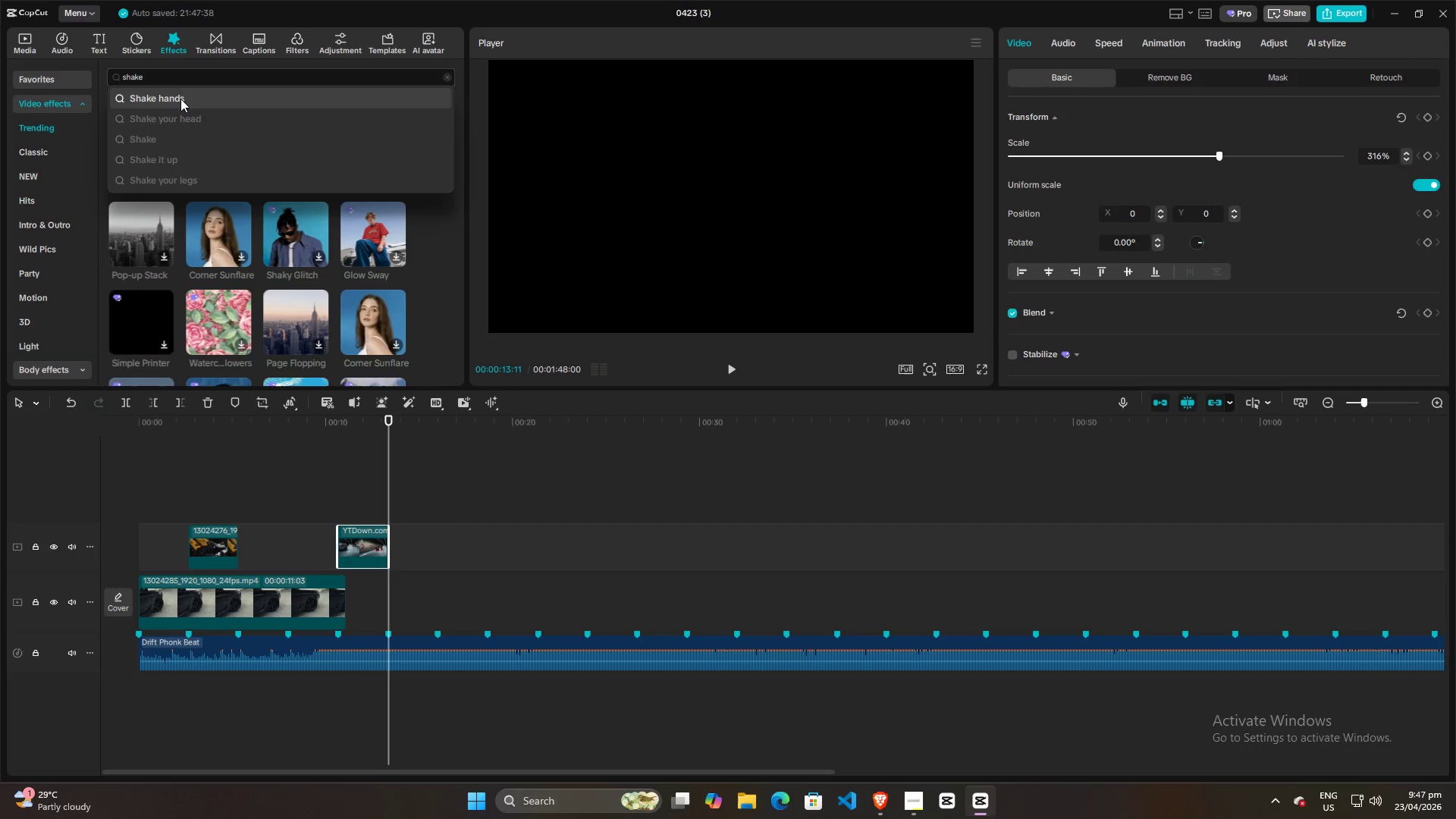 
key(Enter)
 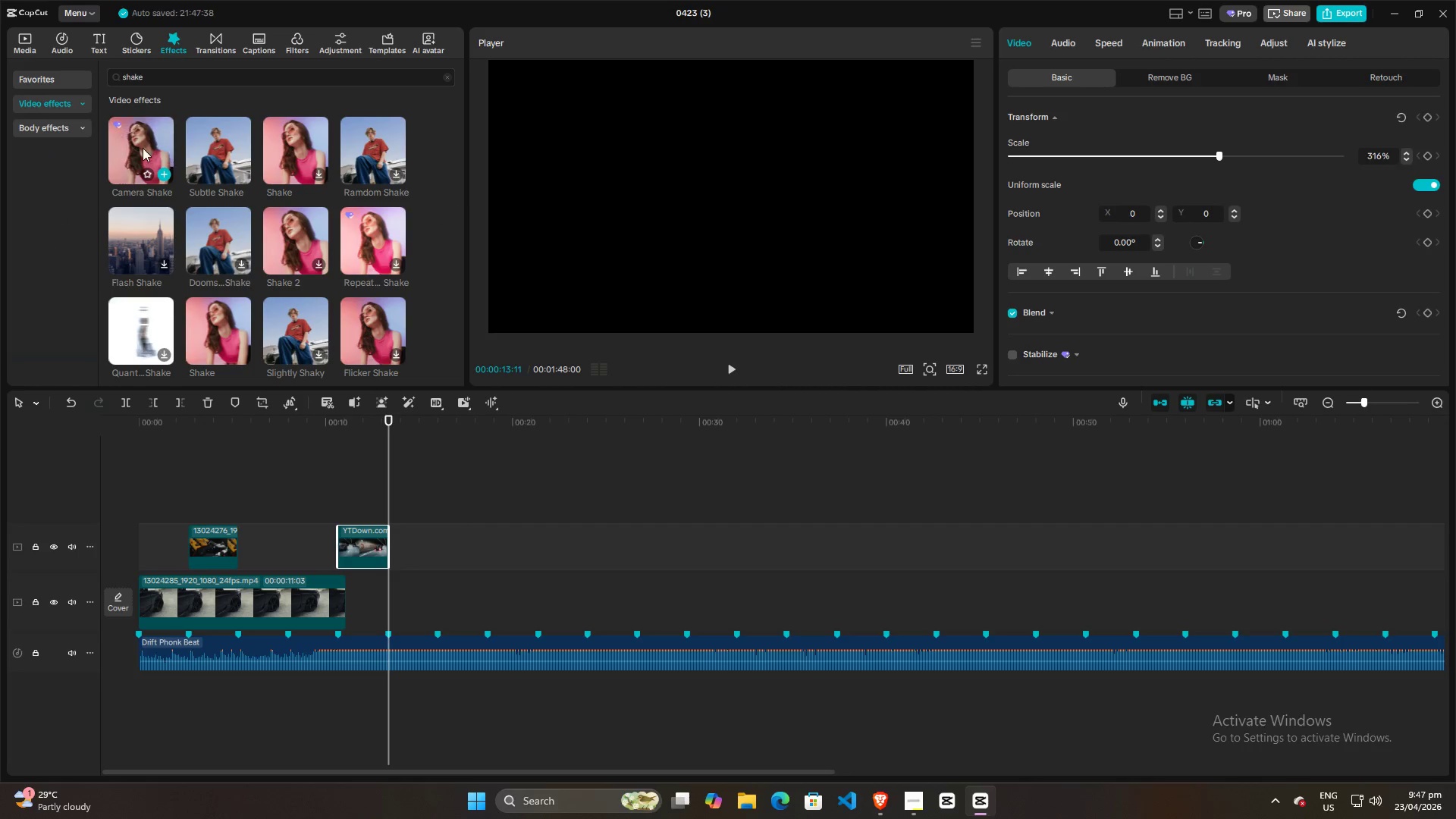 
left_click_drag(start_coordinate=[140, 141], to_coordinate=[344, 539])
 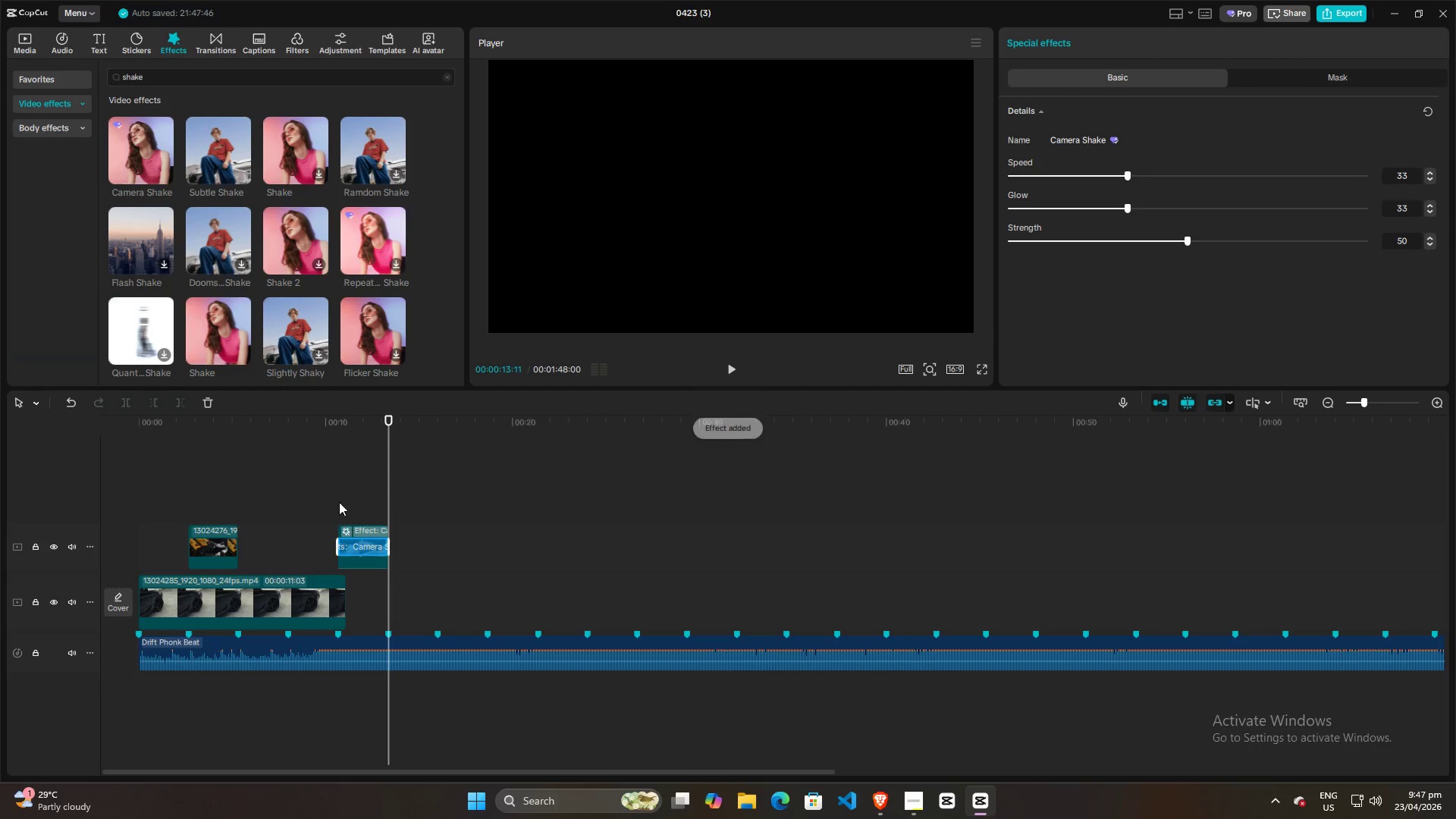 
left_click([339, 494])
 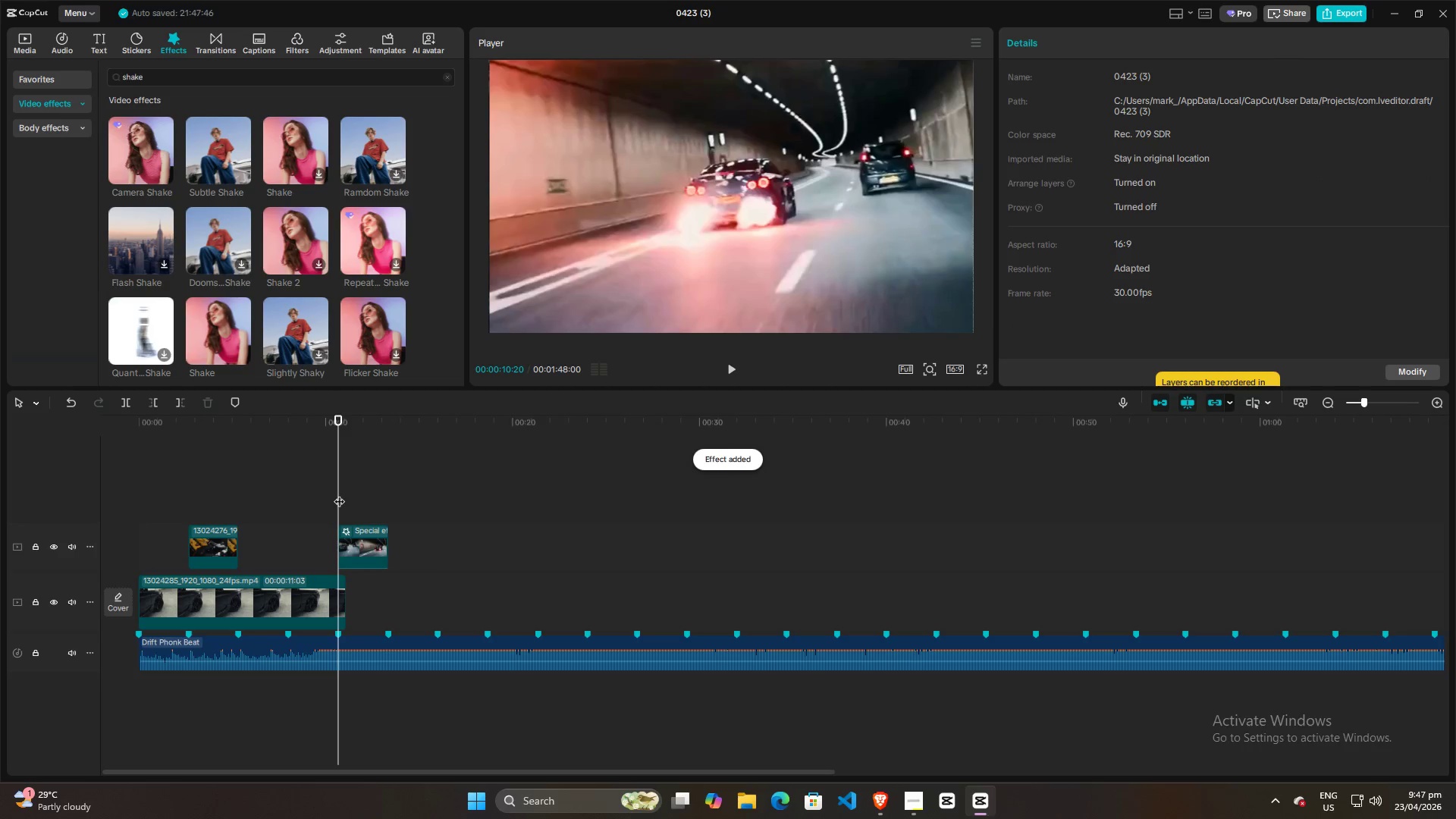 
key(Space)
 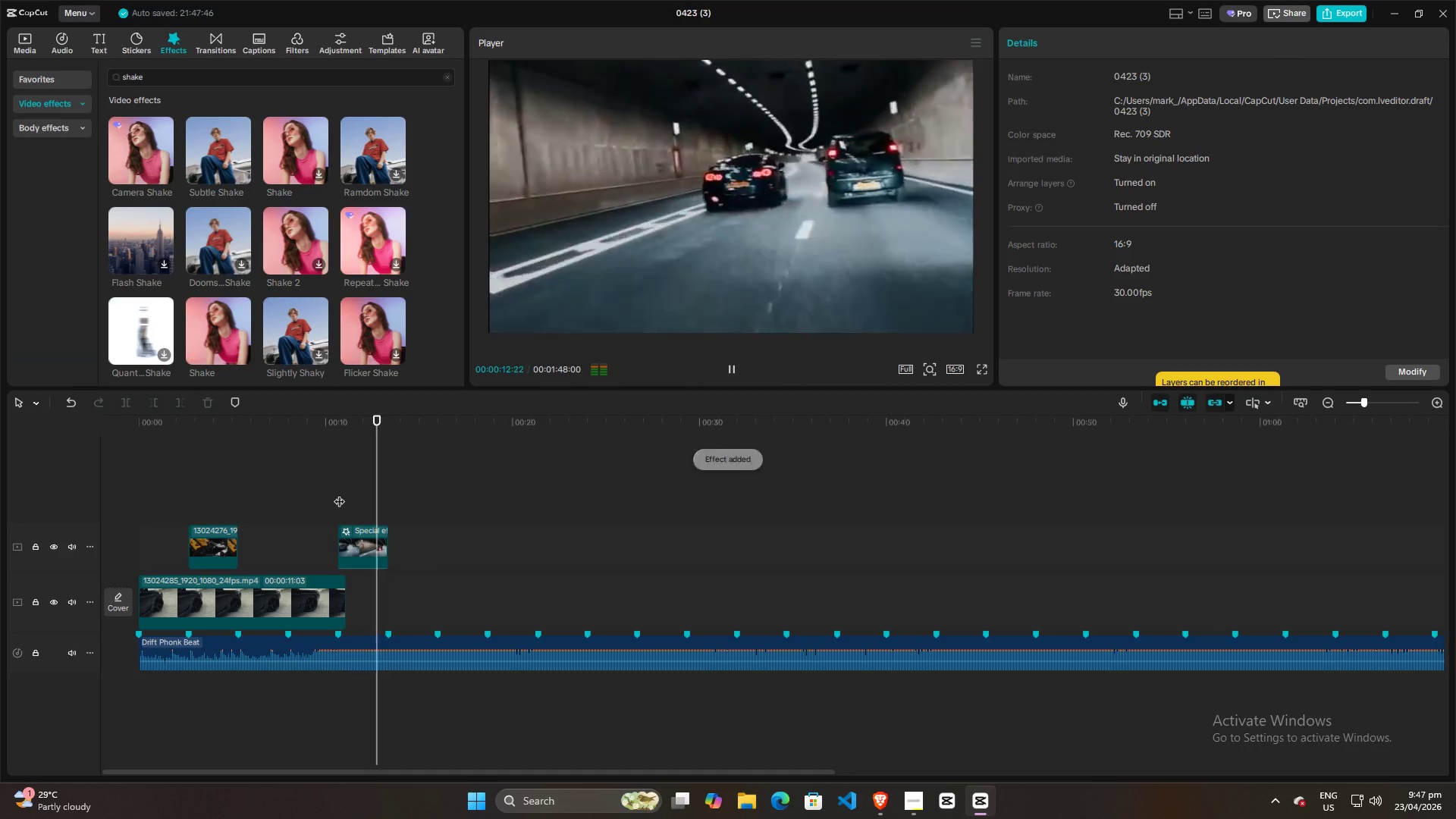 
key(Space)
 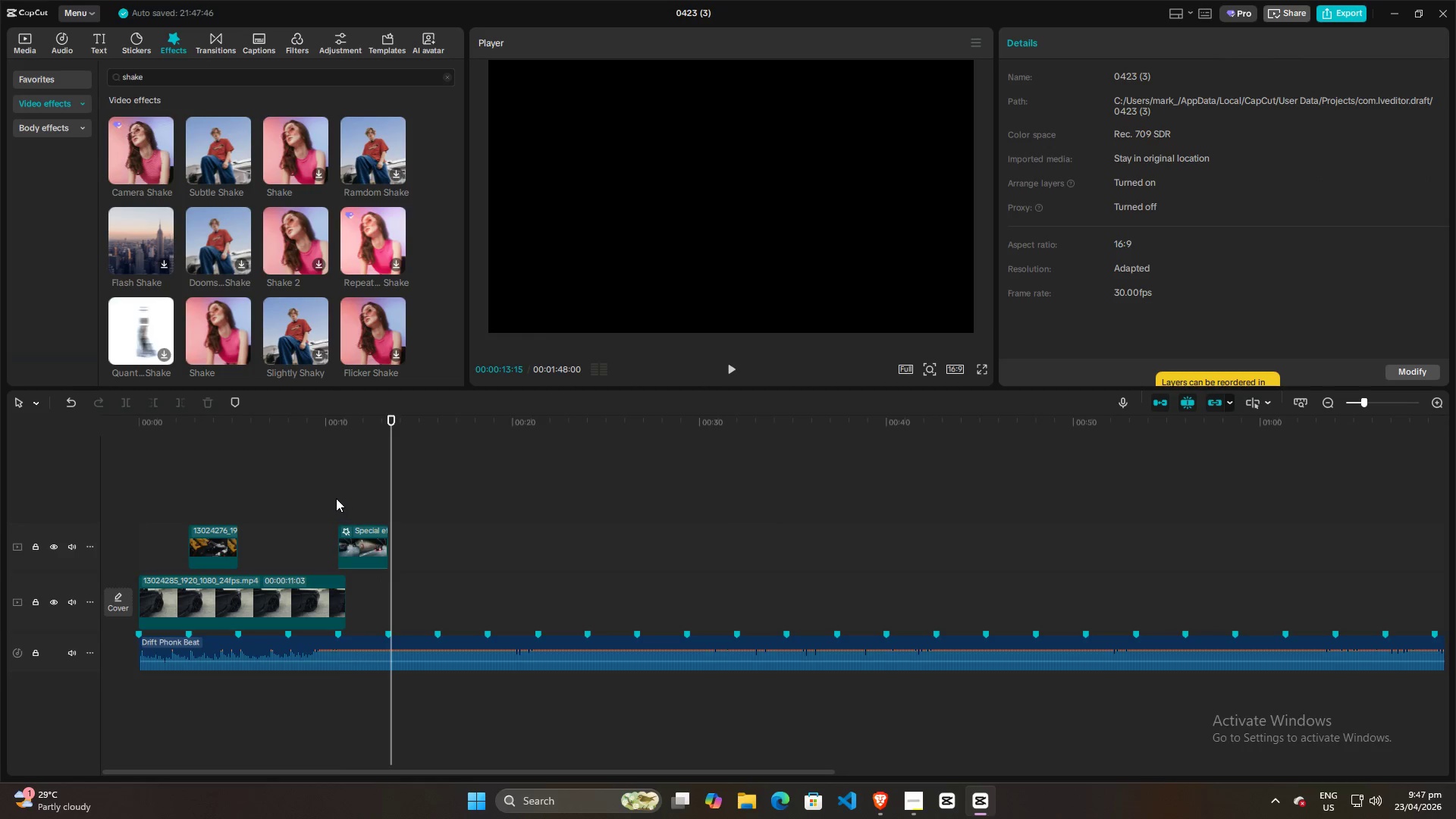 
double_click([329, 496])
 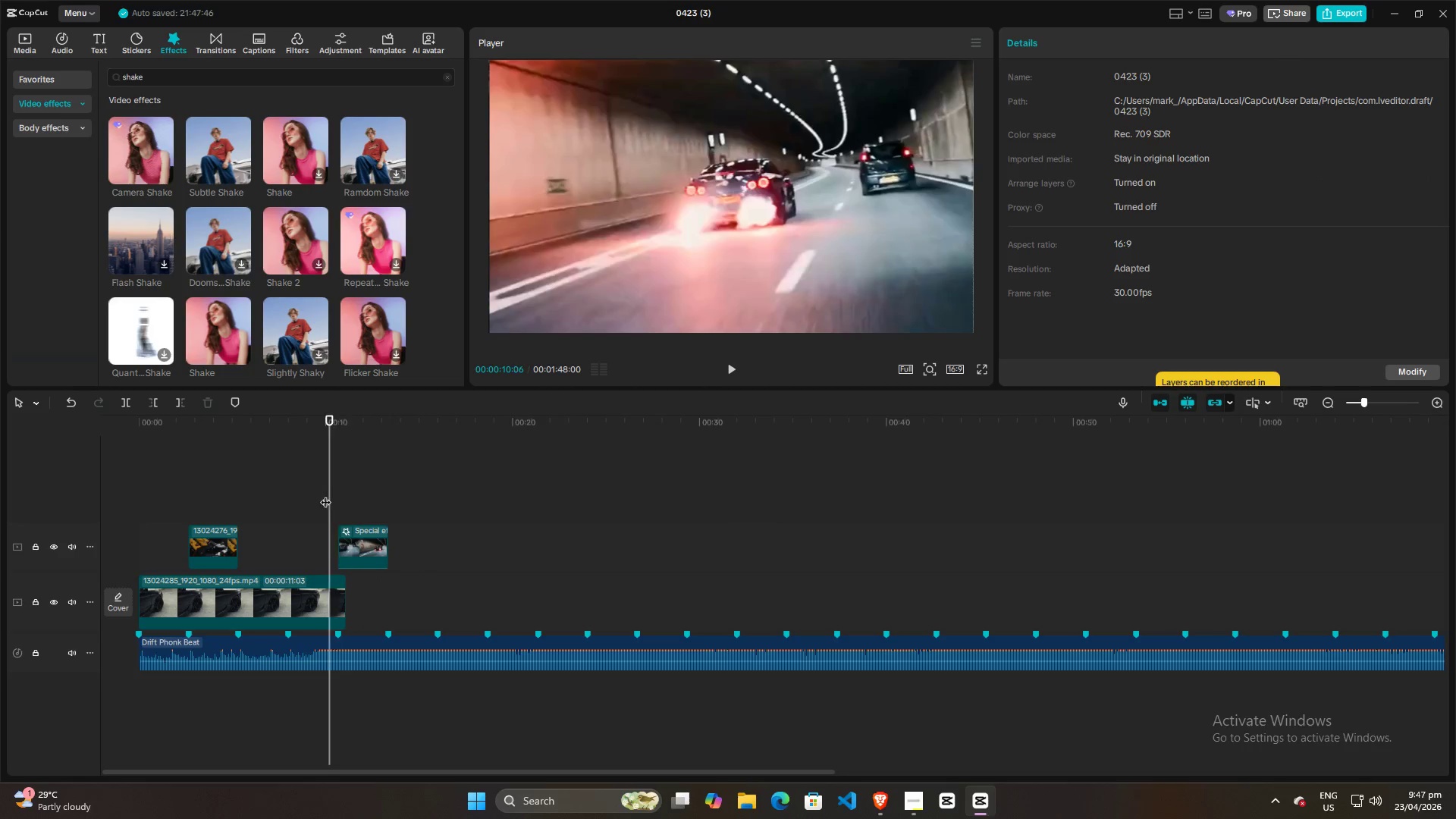 
triple_click([325, 494])
 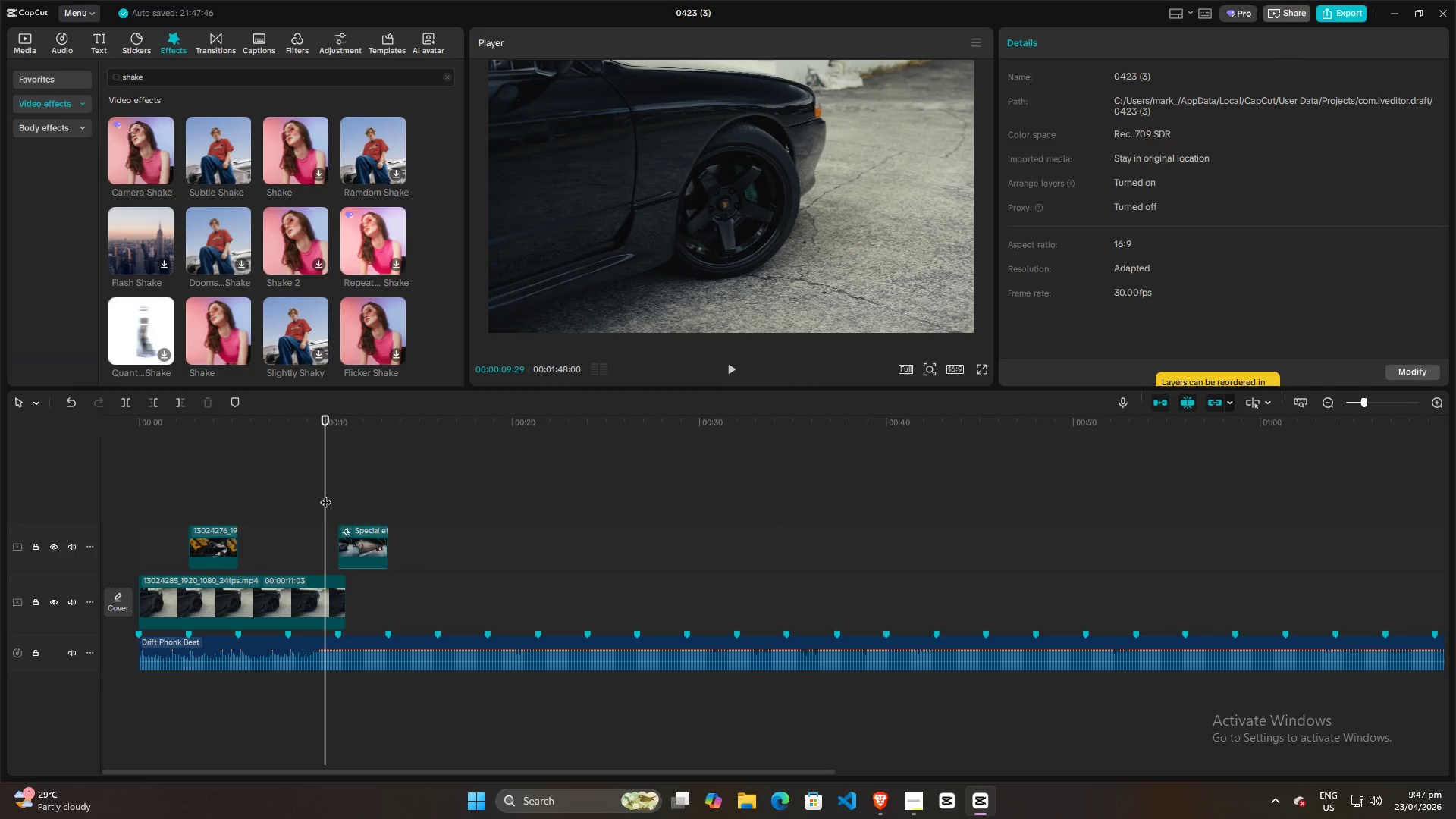 
key(Space)
 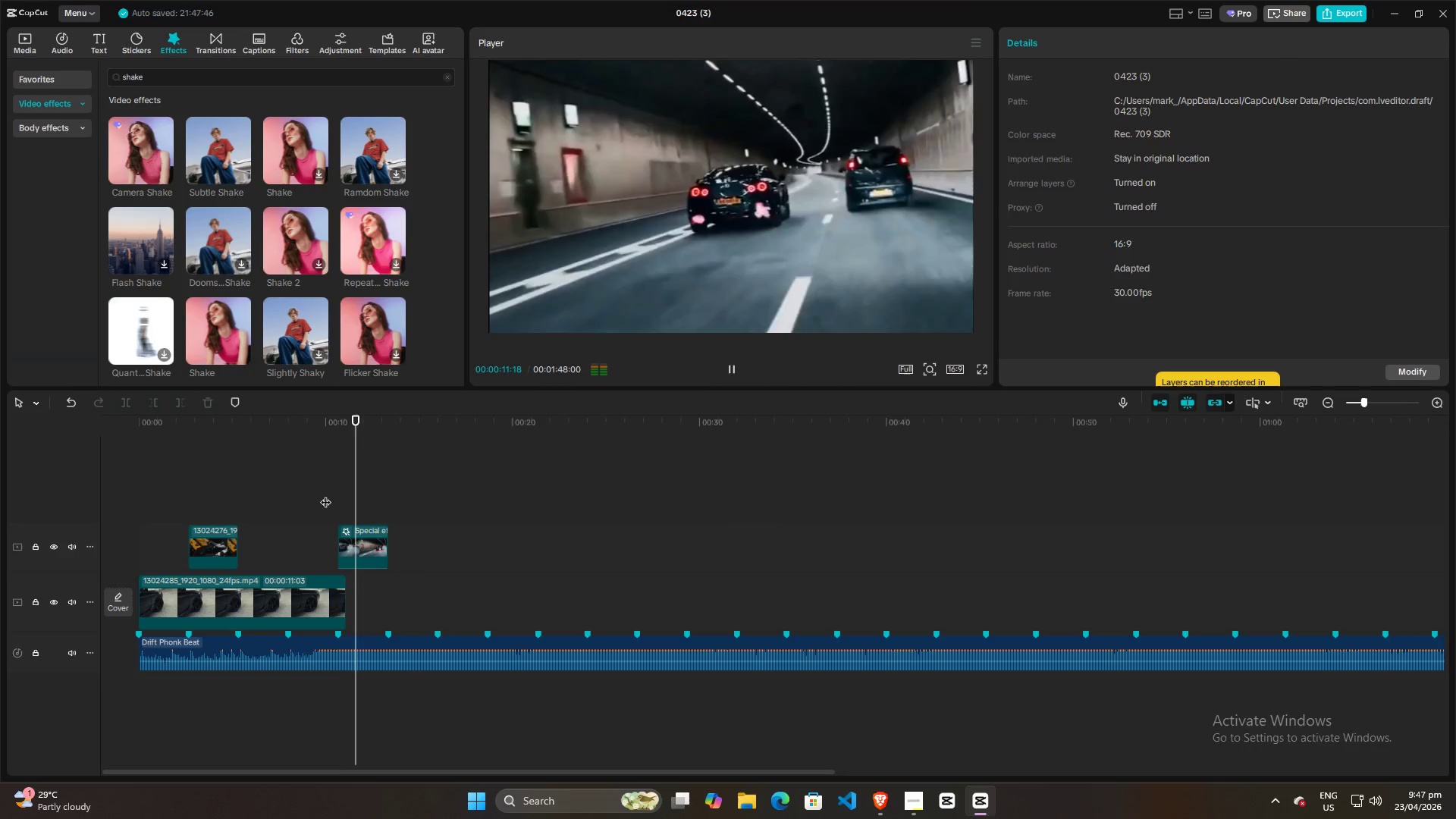 
key(Space)
 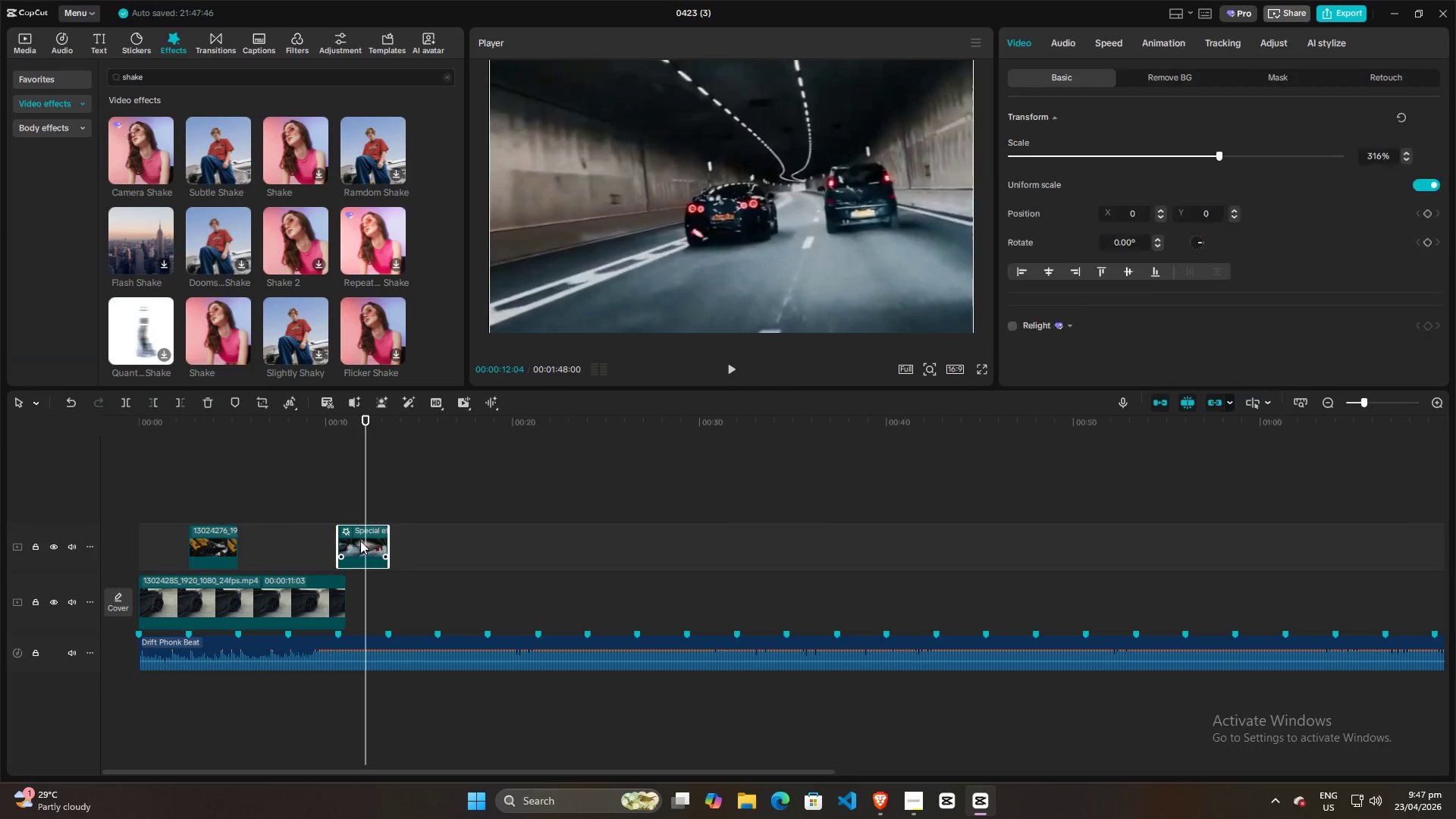 
double_click([360, 529])
 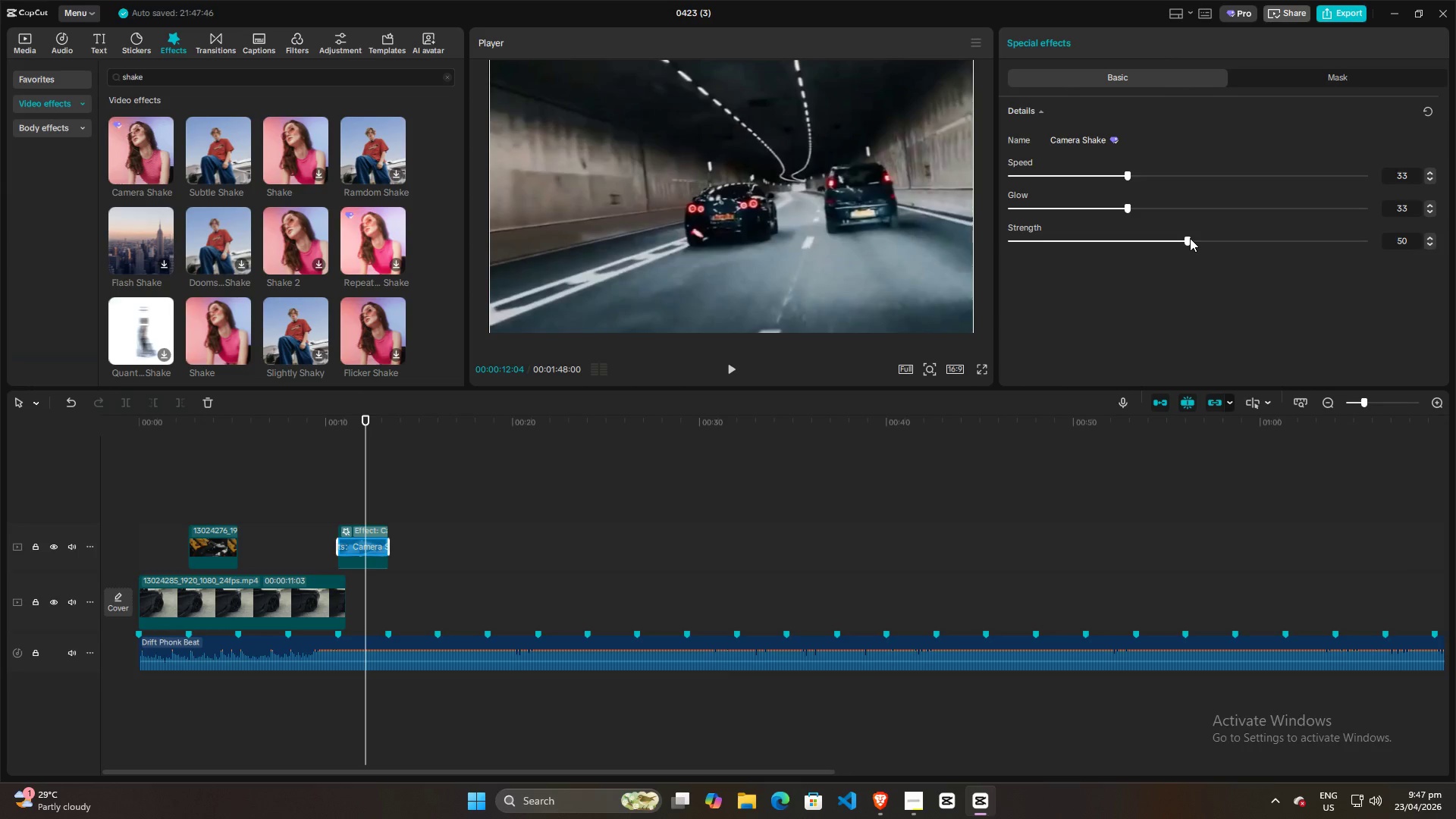 
left_click_drag(start_coordinate=[1190, 238], to_coordinate=[1455, 238])
 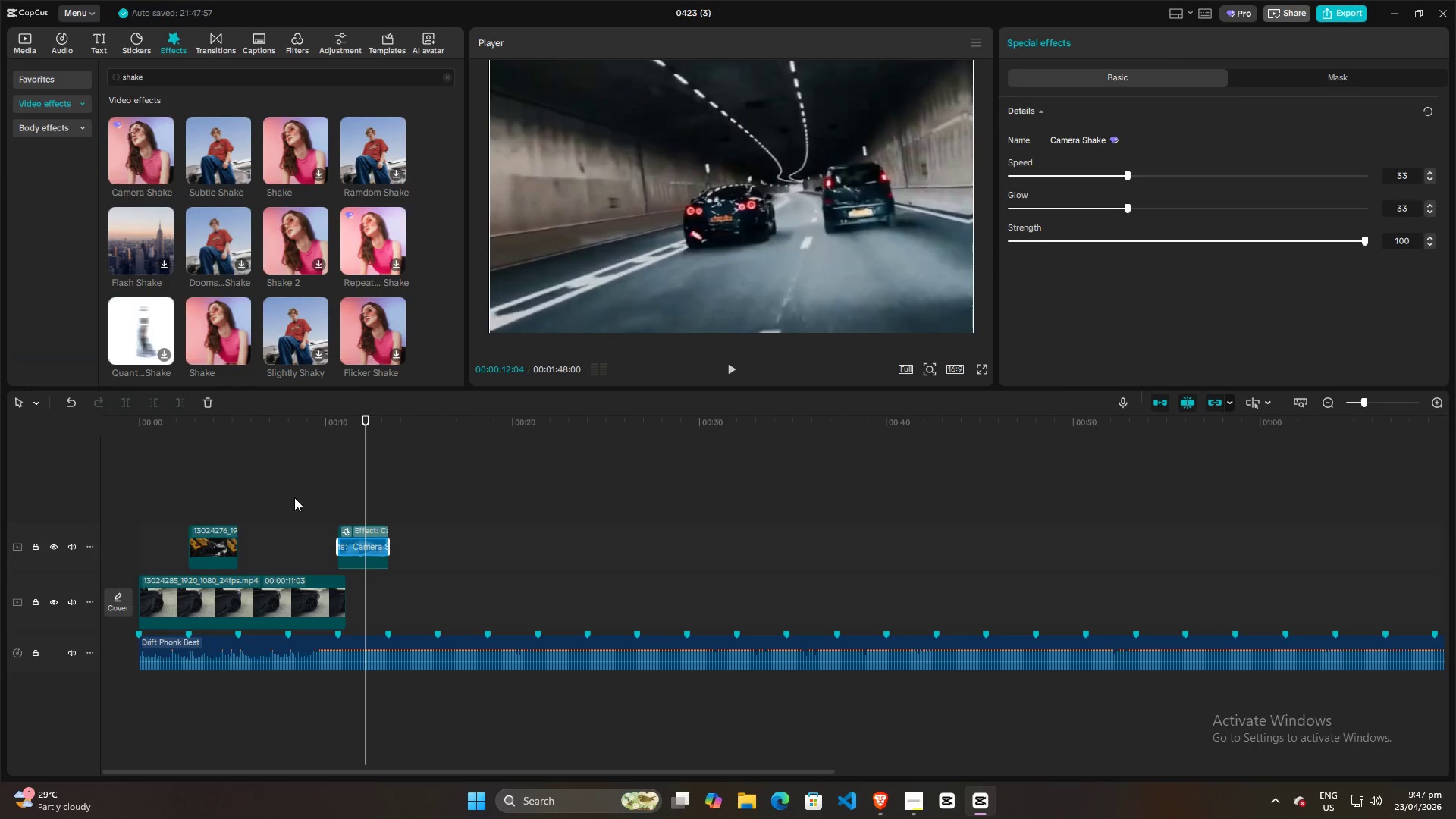 
left_click([334, 497])
 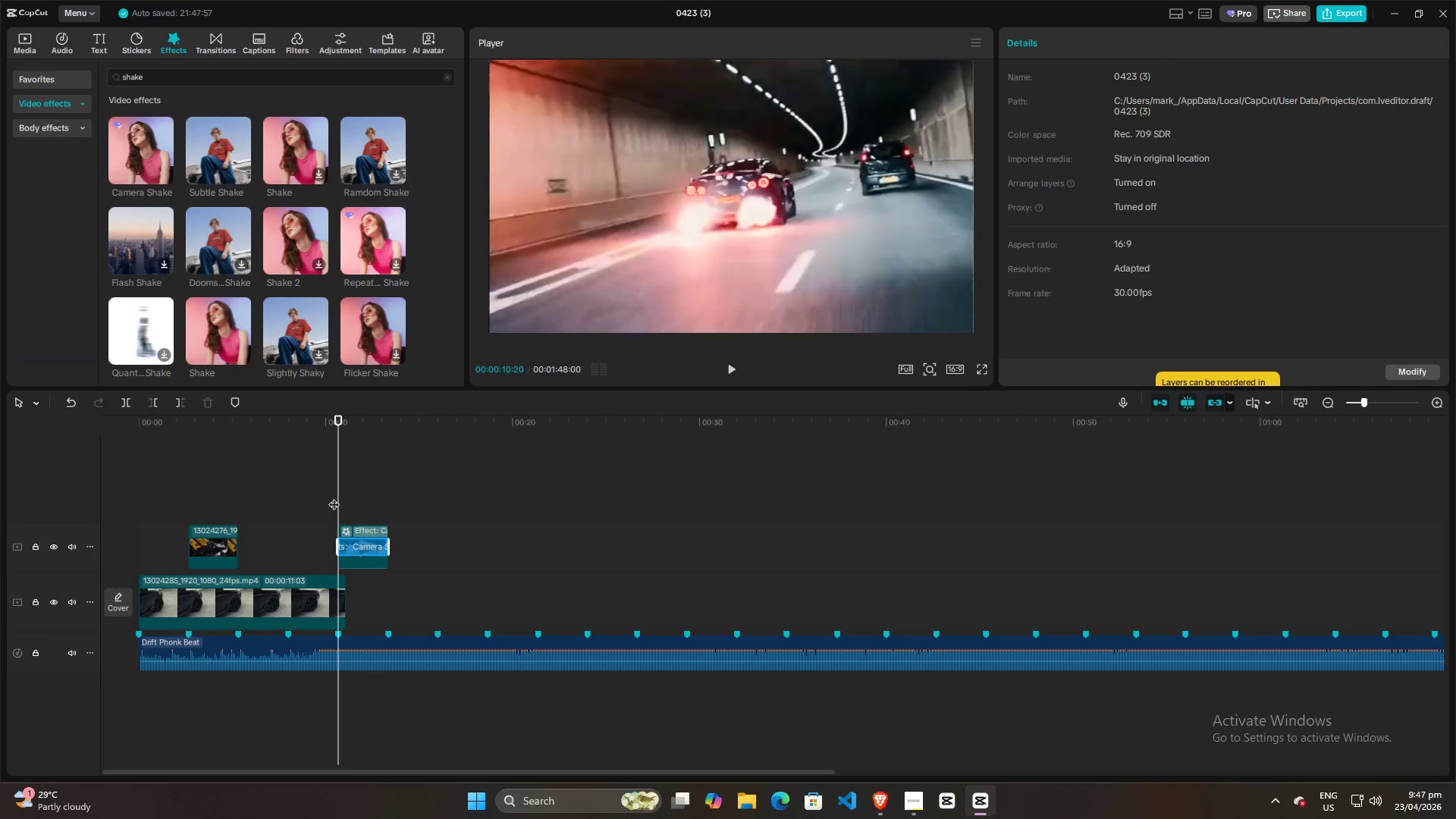 
key(Space)
 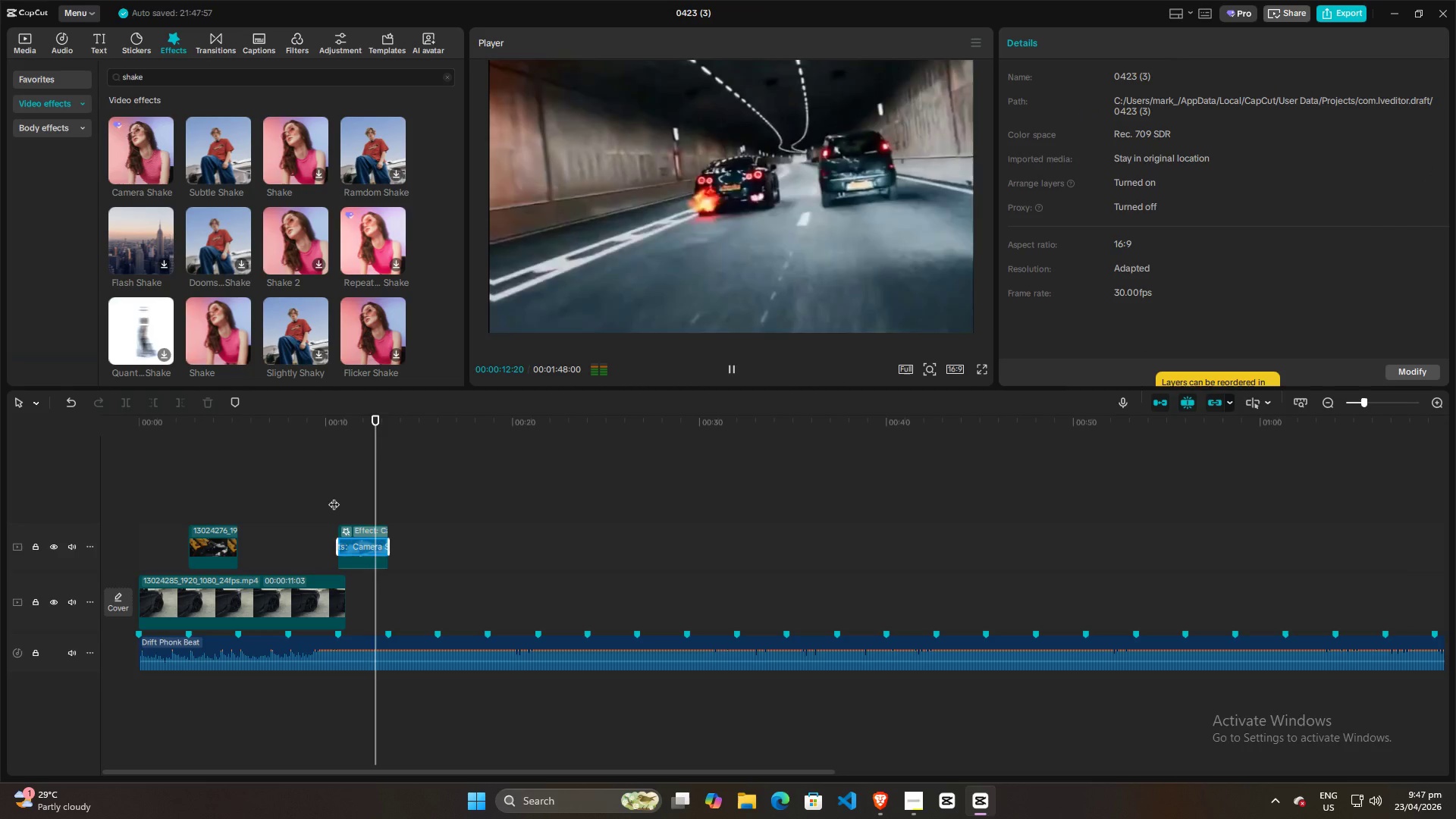 
key(Space)
 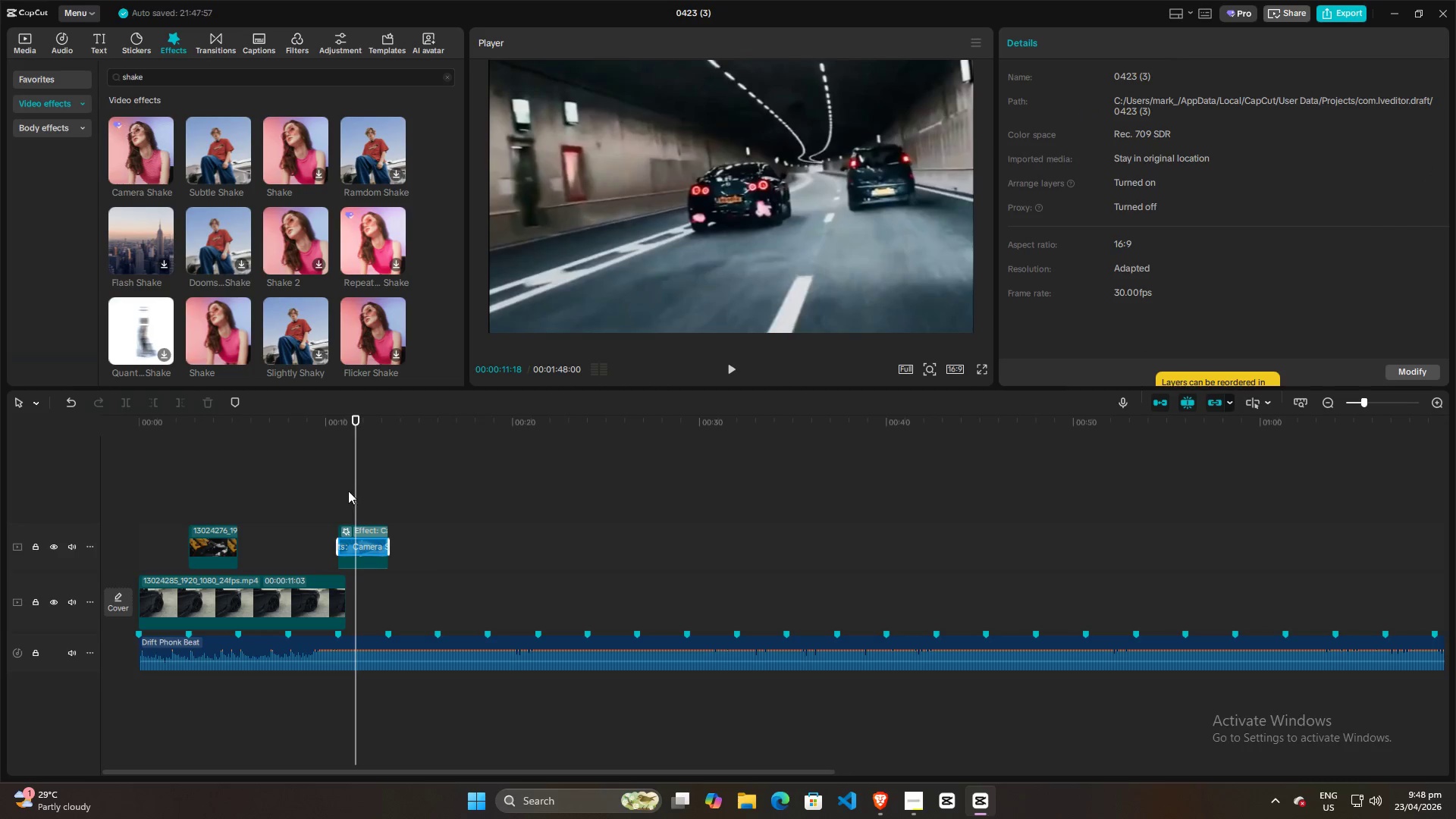 
double_click([339, 491])
 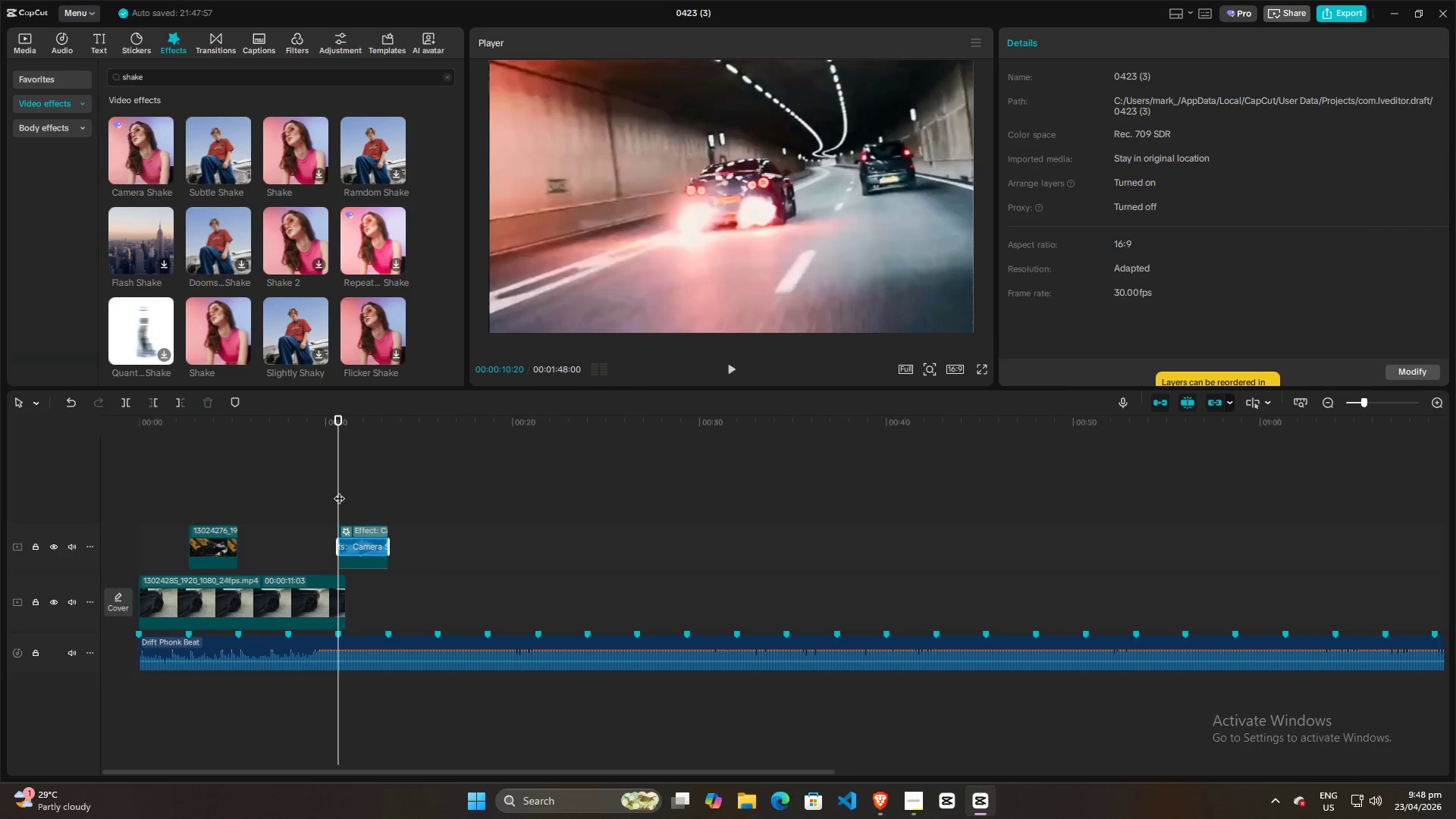 
key(Space)
 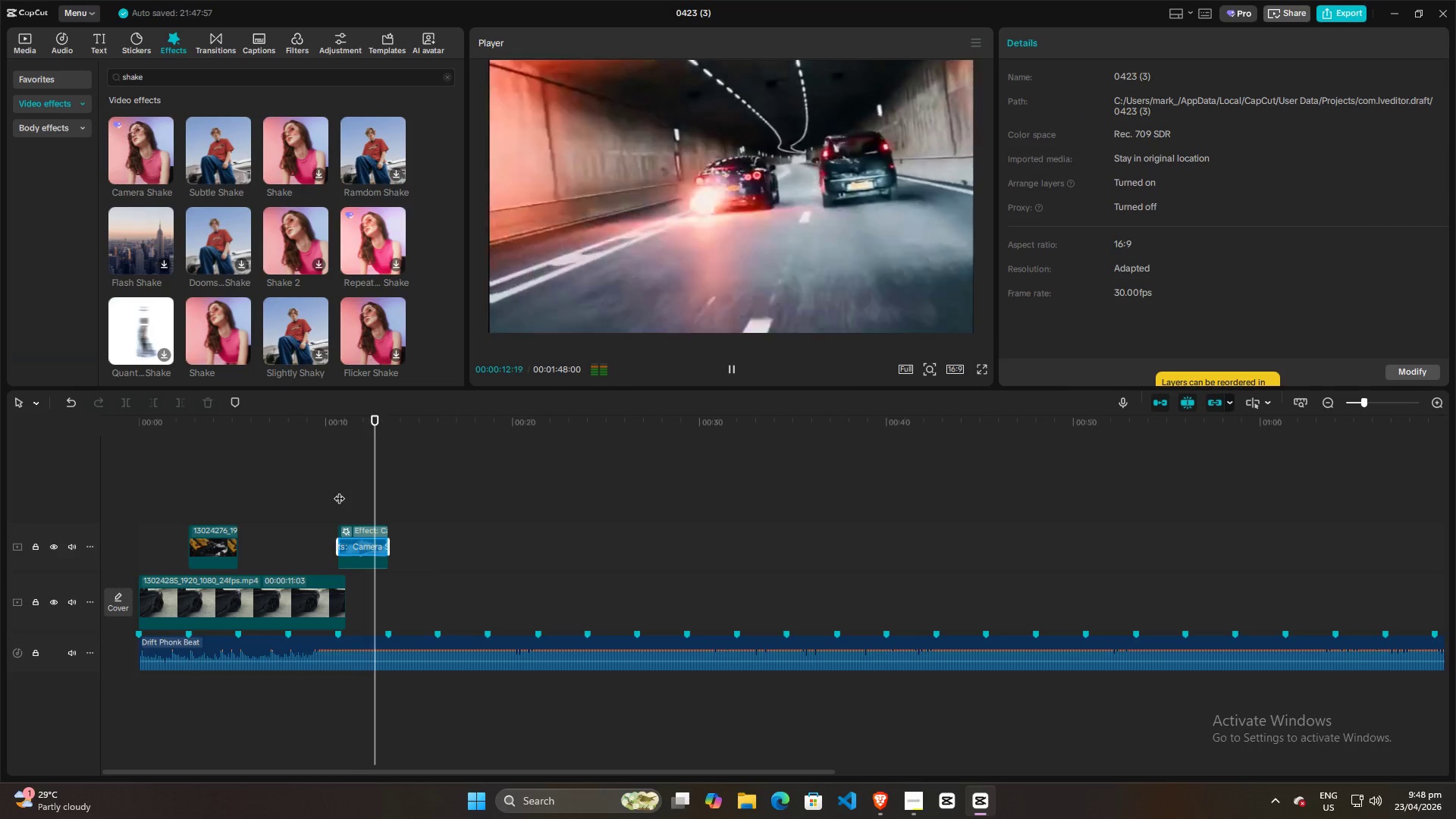 
key(Space)
 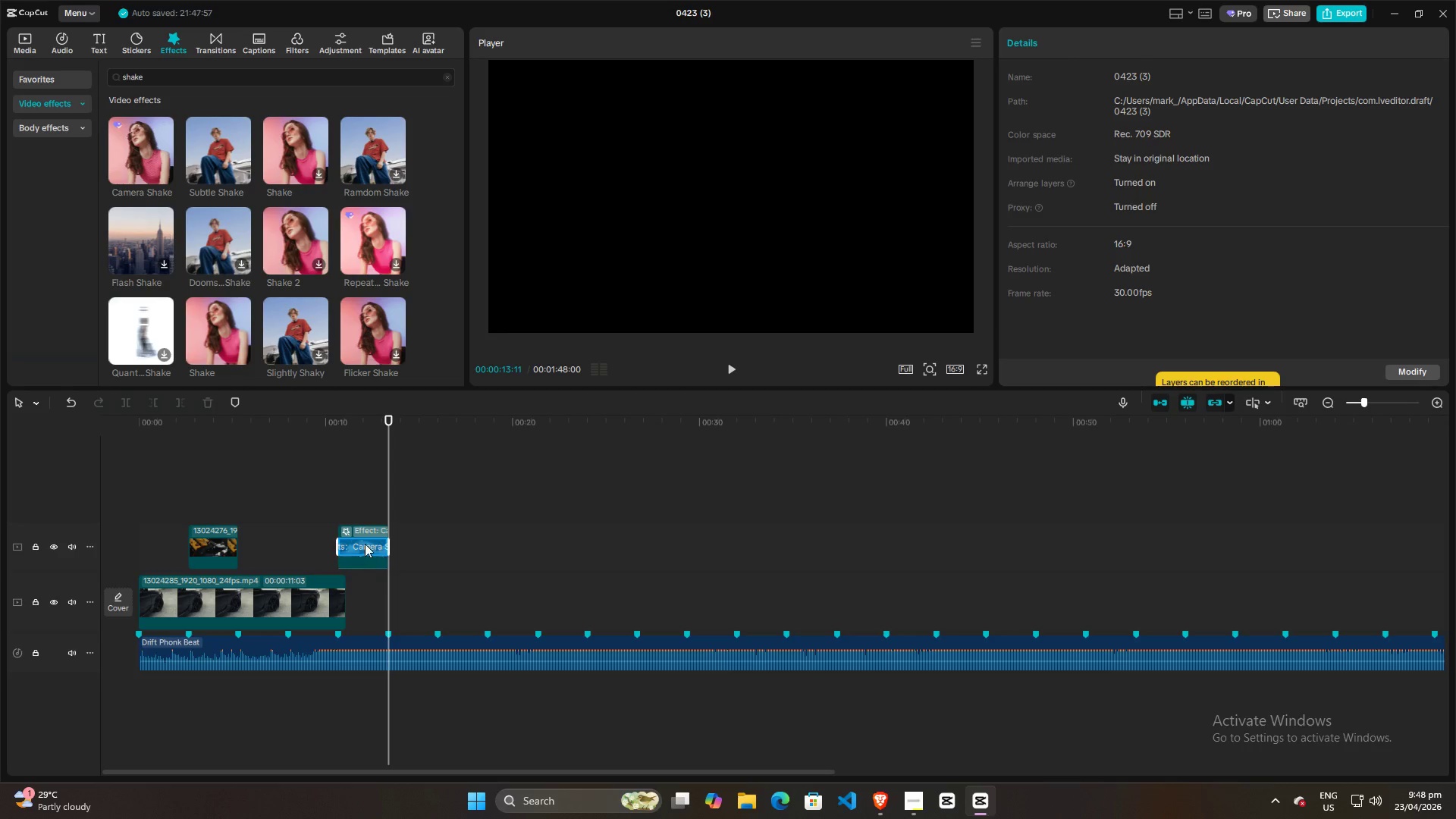 
double_click([357, 482])
 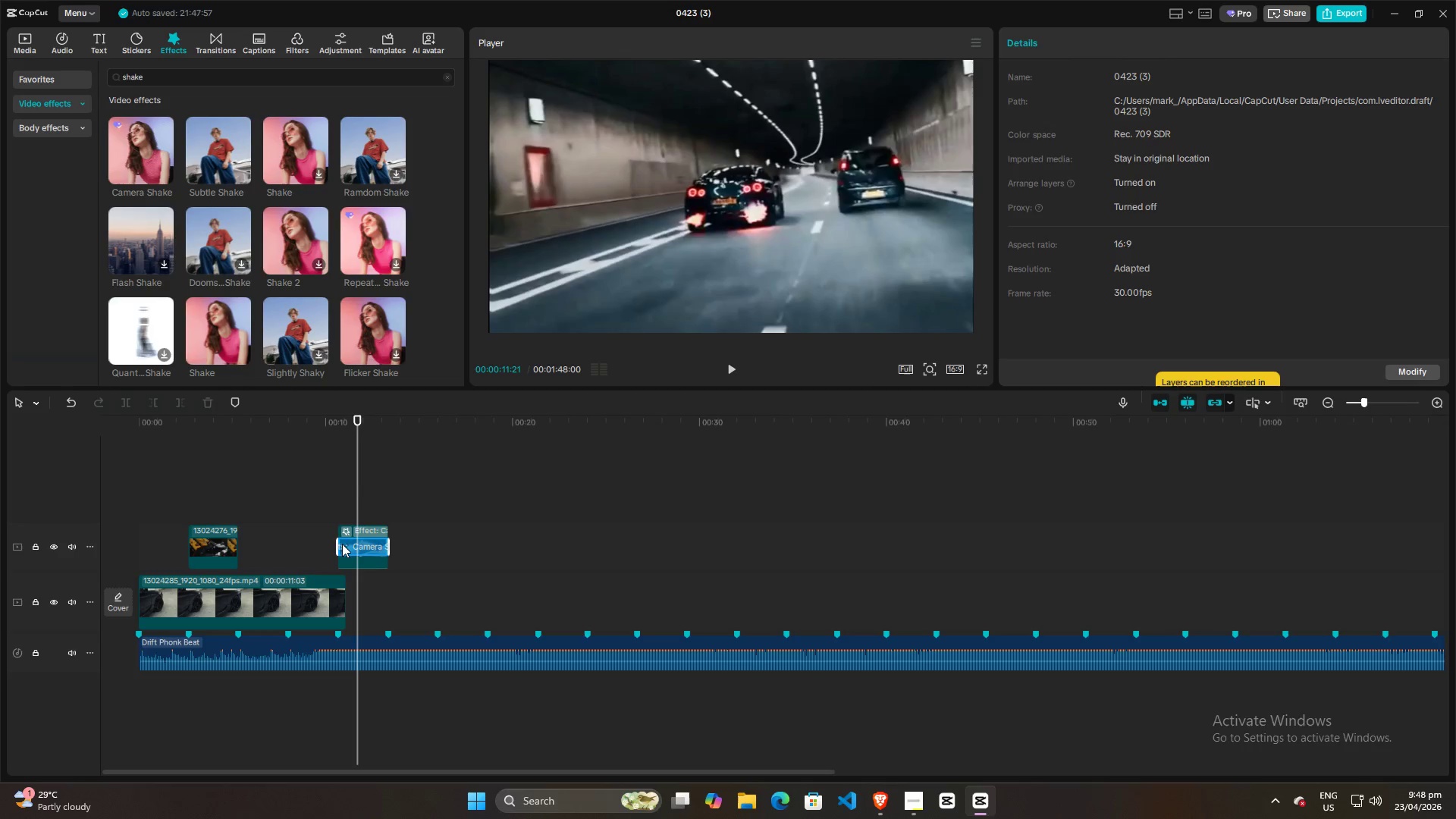 
triple_click([343, 544])